 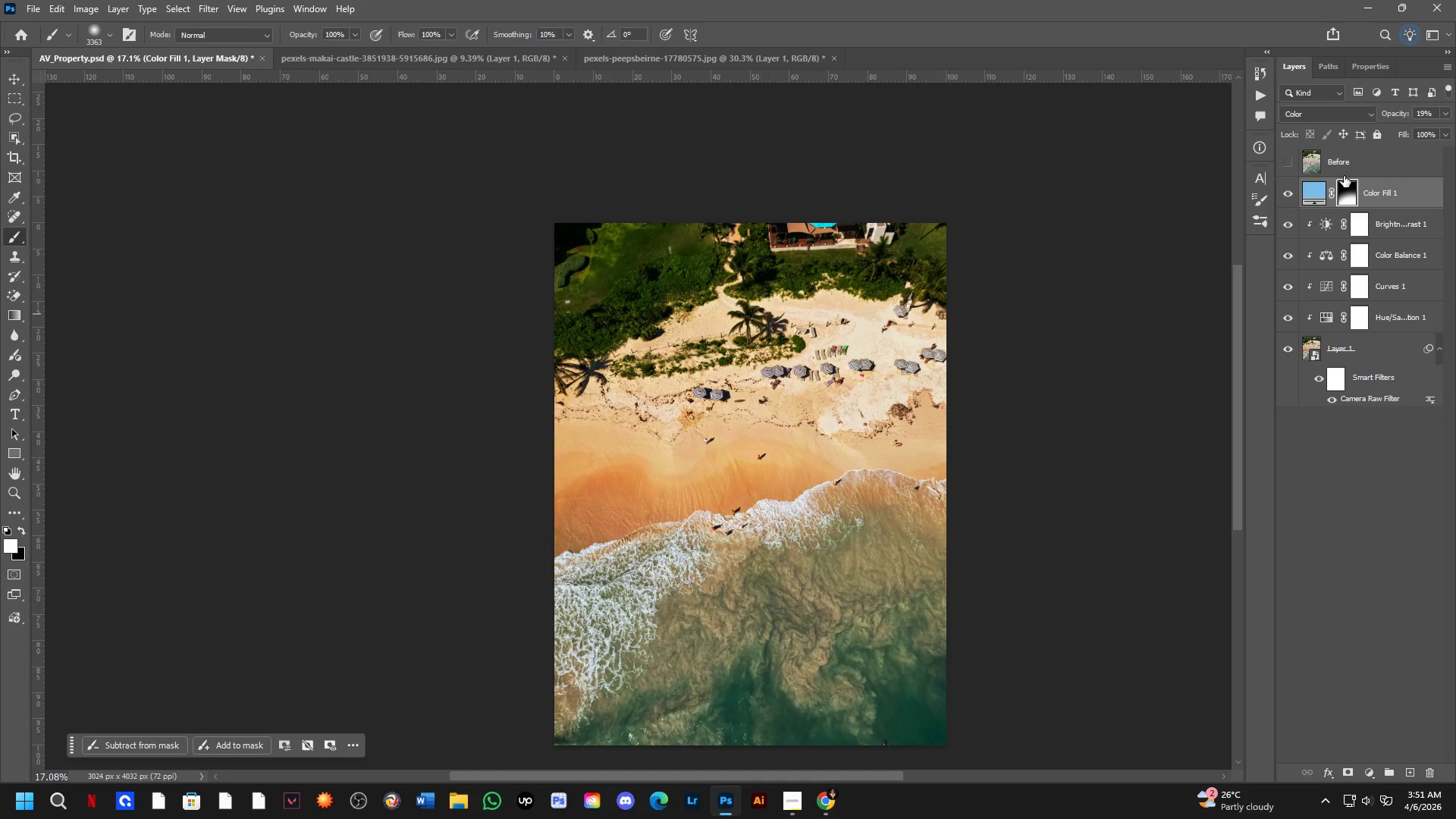 
double_click([1287, 155])
 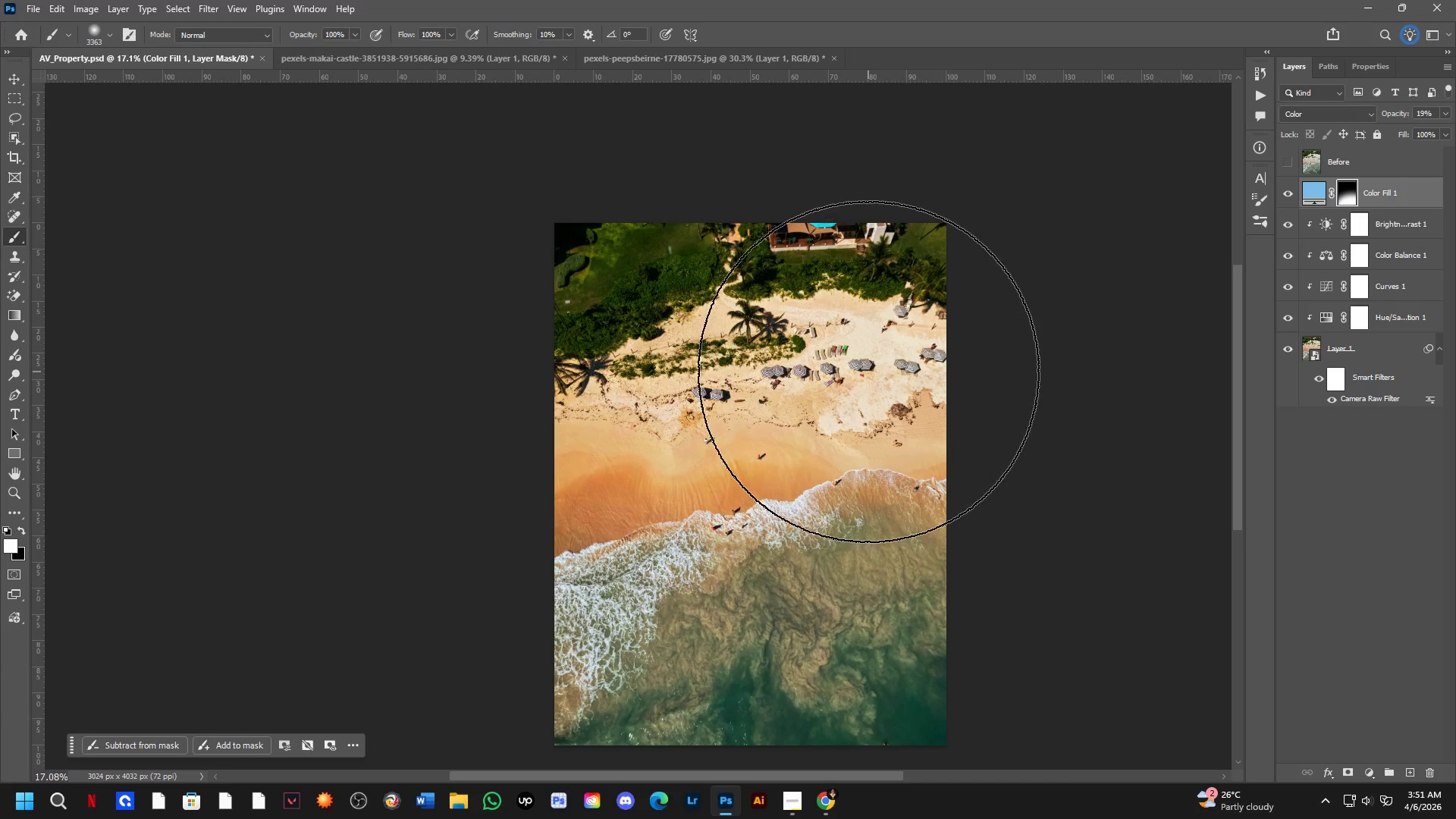 
key(Control+S)
 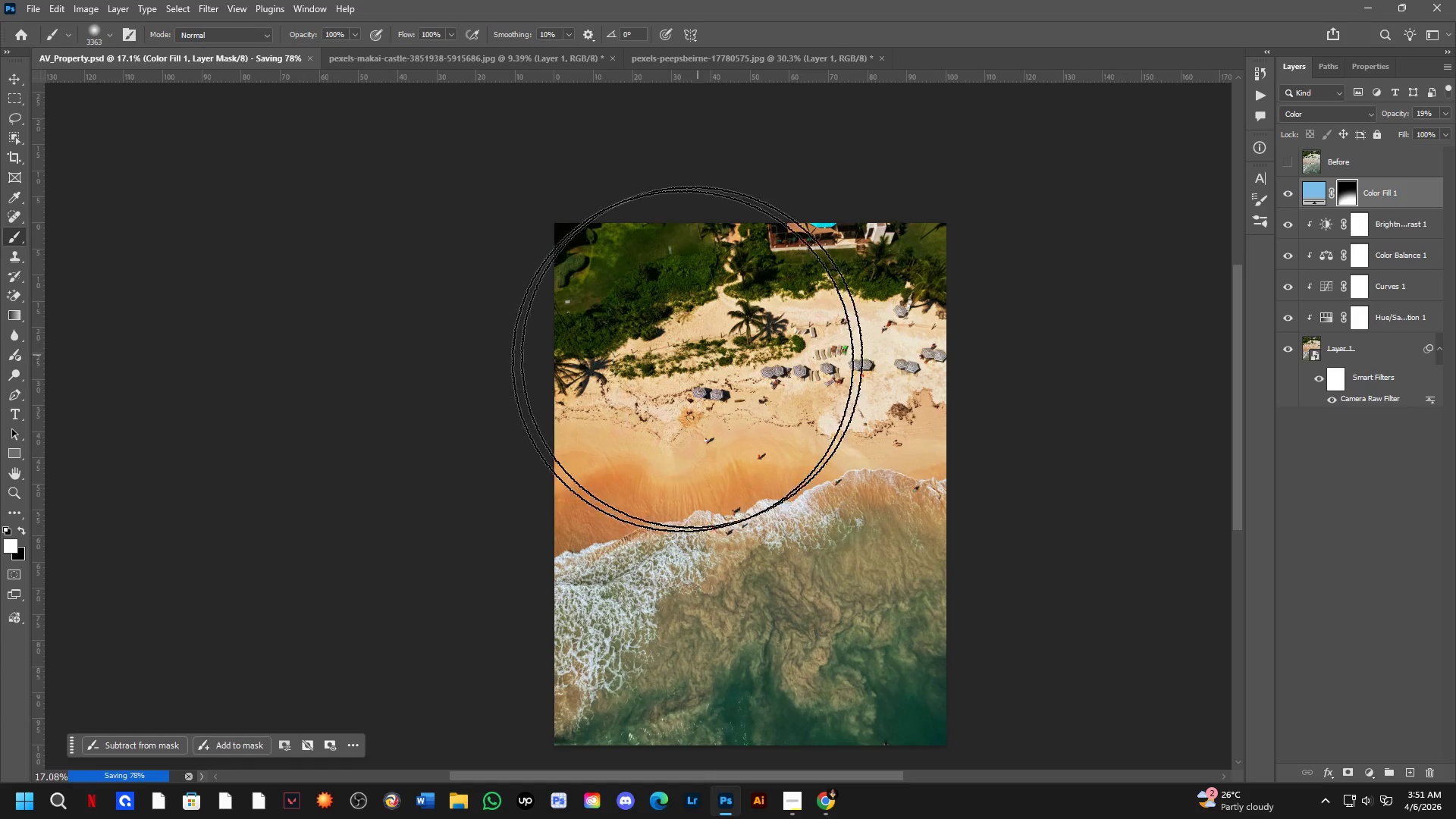 
hold_key(key=Space, duration=0.5)
 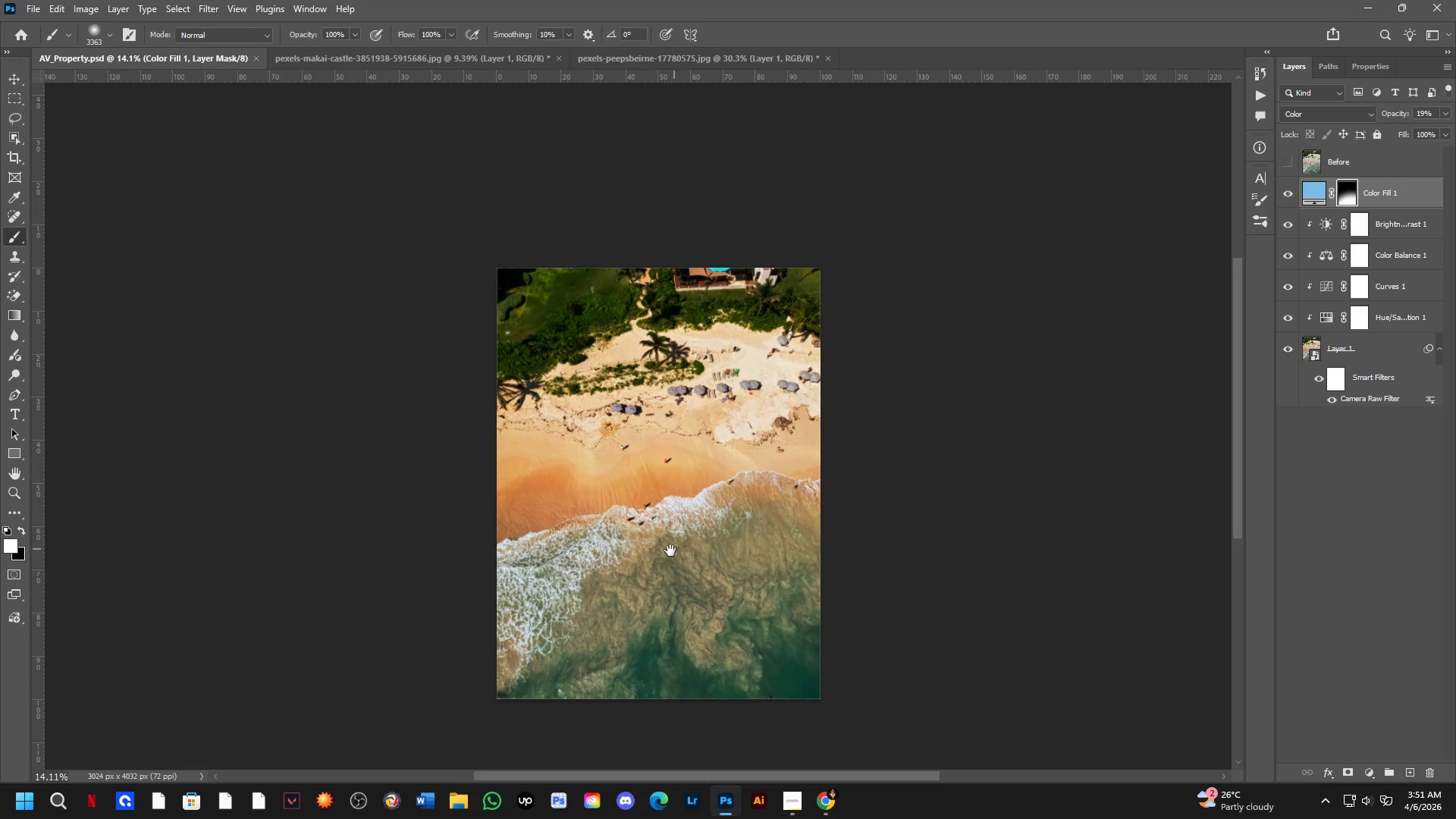 
left_click_drag(start_coordinate=[713, 578], to_coordinate=[648, 573])
 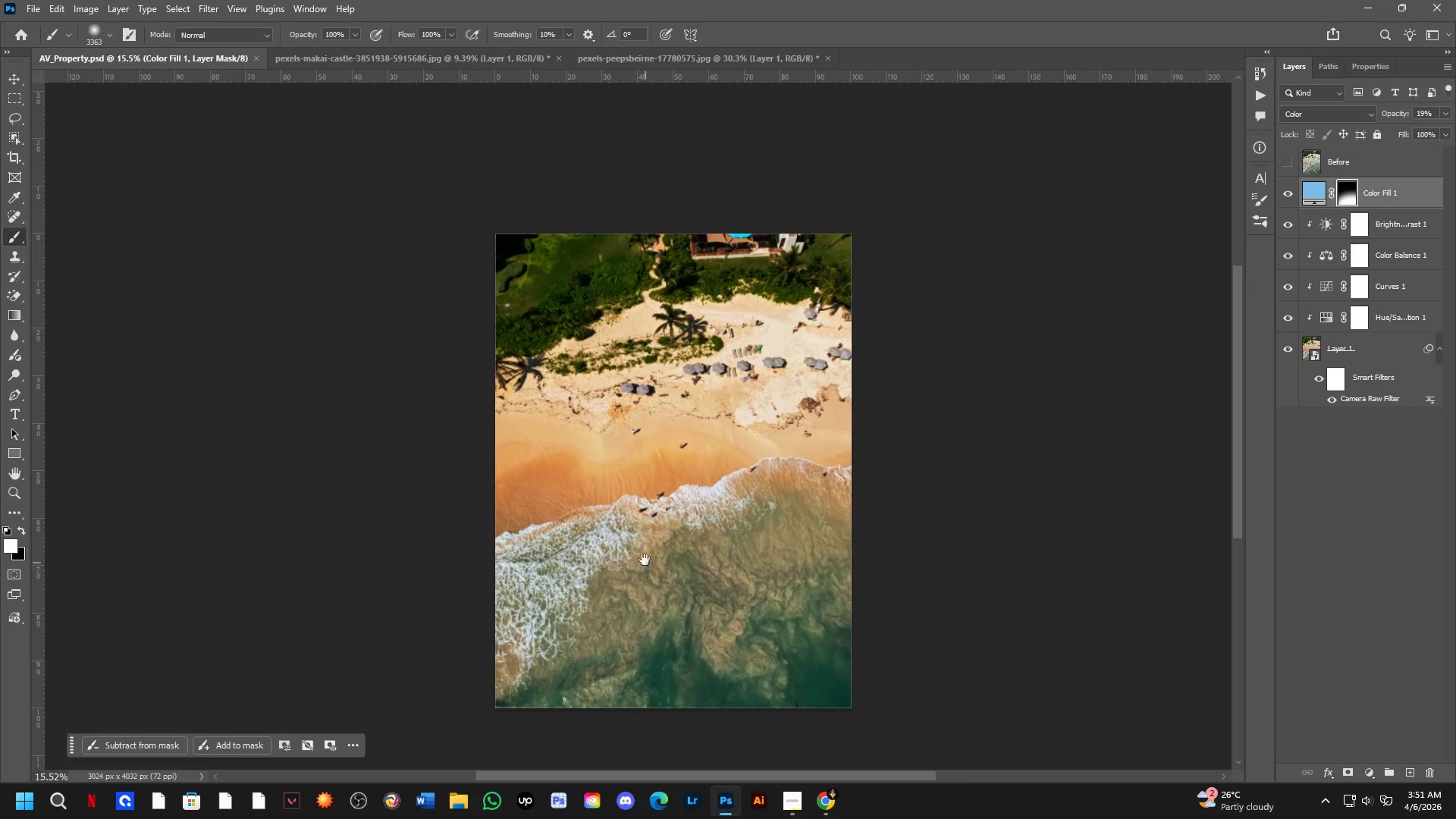 
scroll: coordinate [617, 388], scroll_direction: down, amount: 1.0
 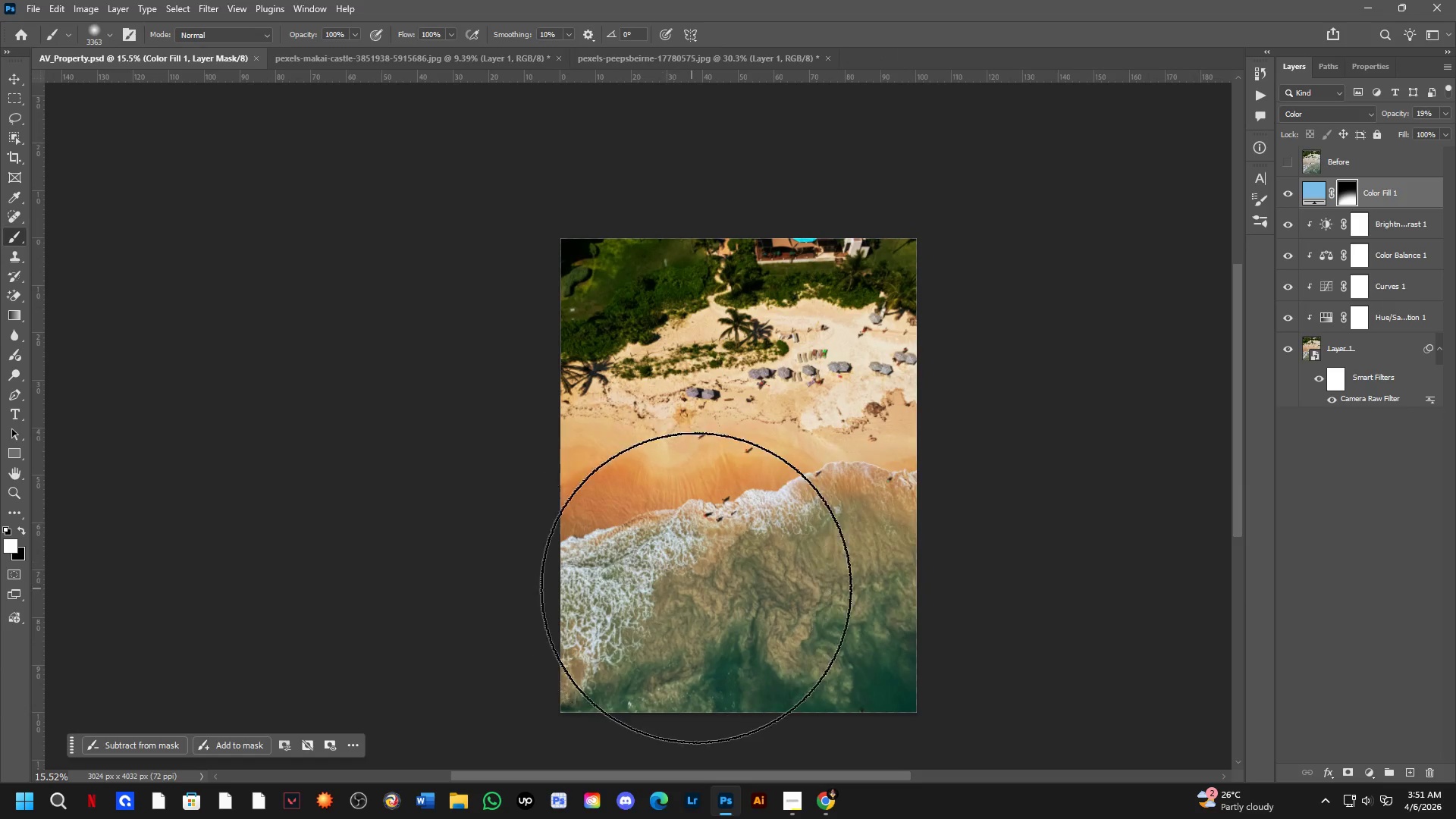 
hold_key(key=Space, duration=0.52)
 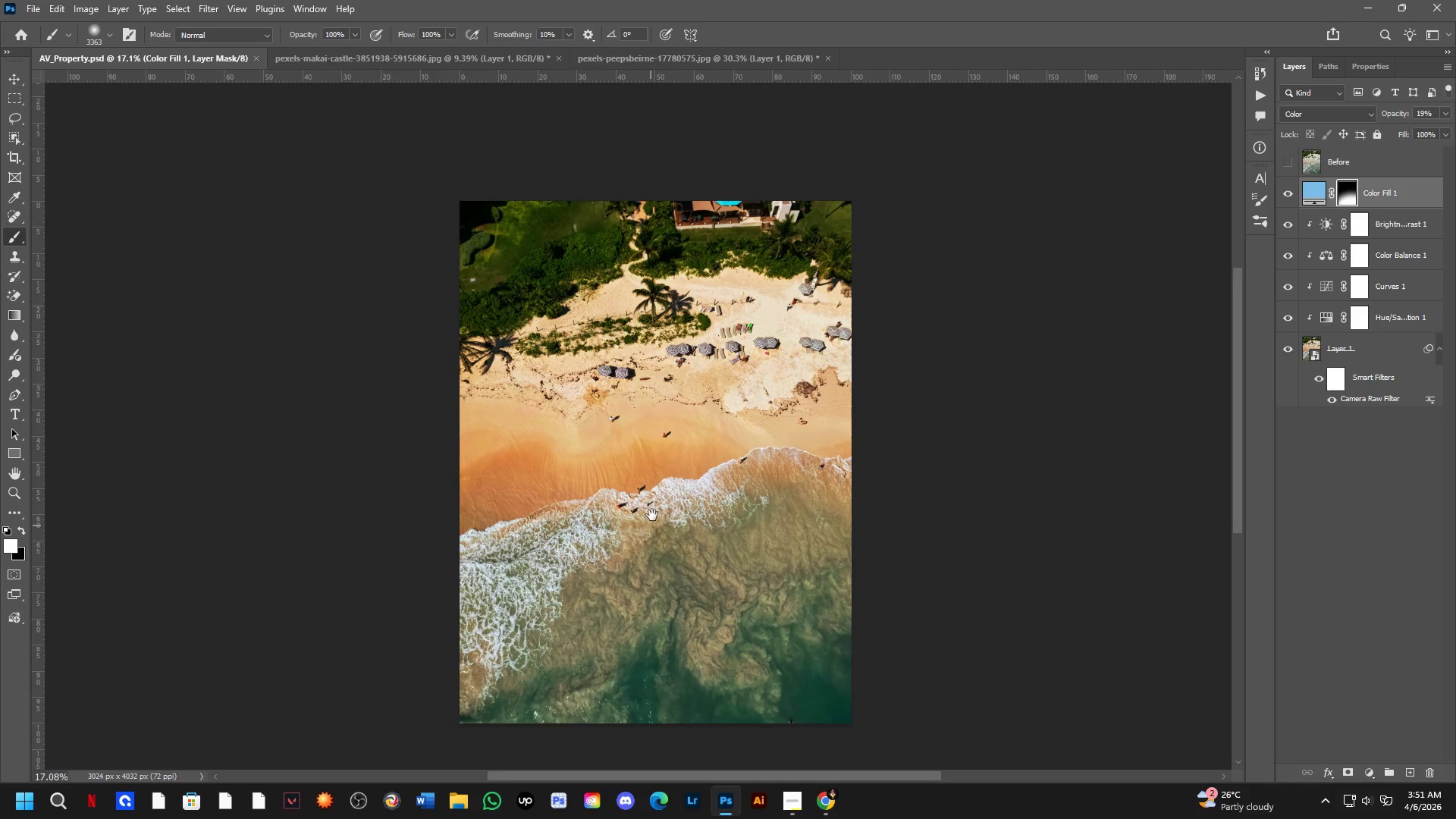 
left_click_drag(start_coordinate=[688, 543], to_coordinate=[667, 552])
 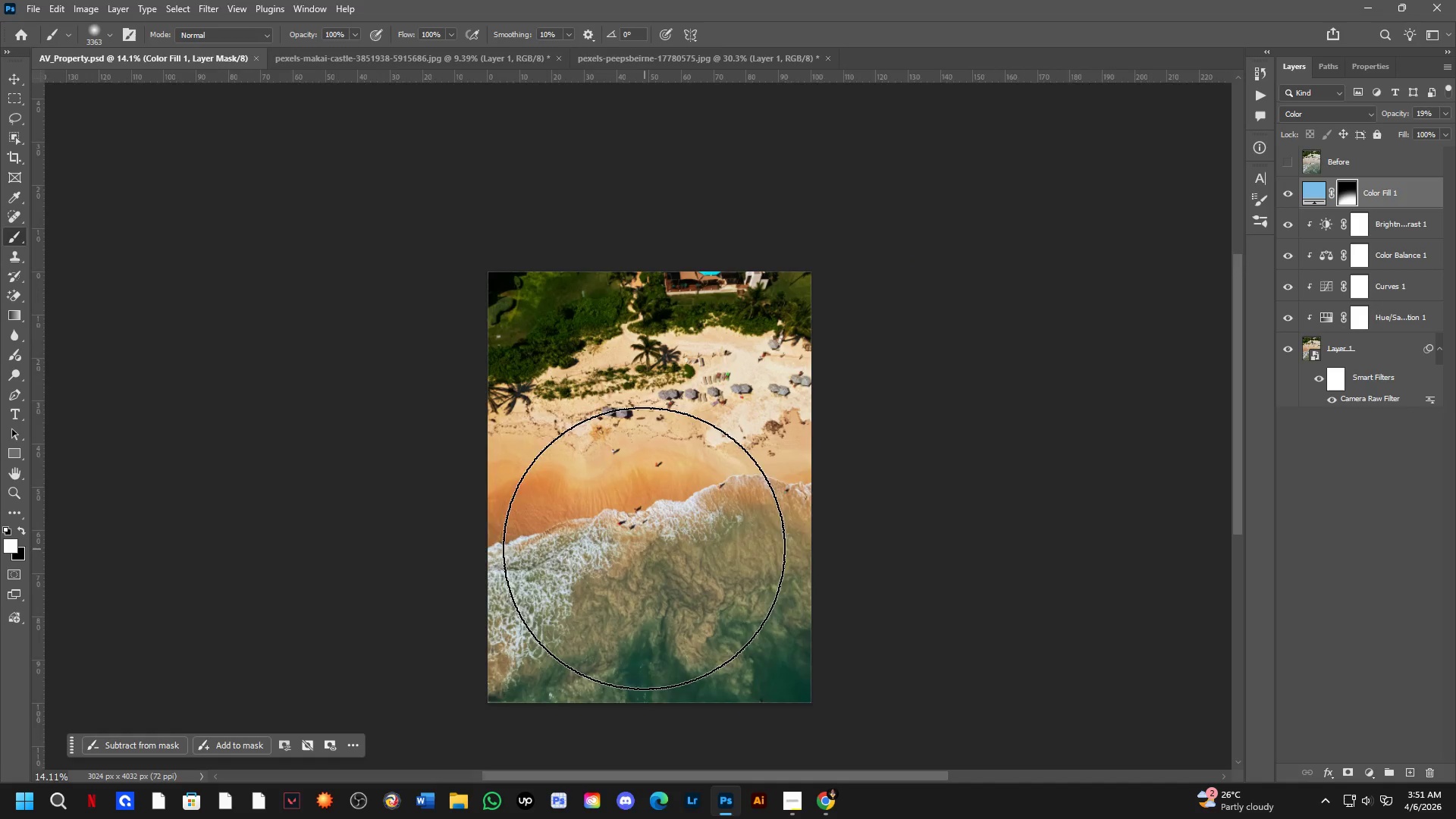 
scroll: coordinate [645, 554], scroll_direction: down, amount: 1.0
 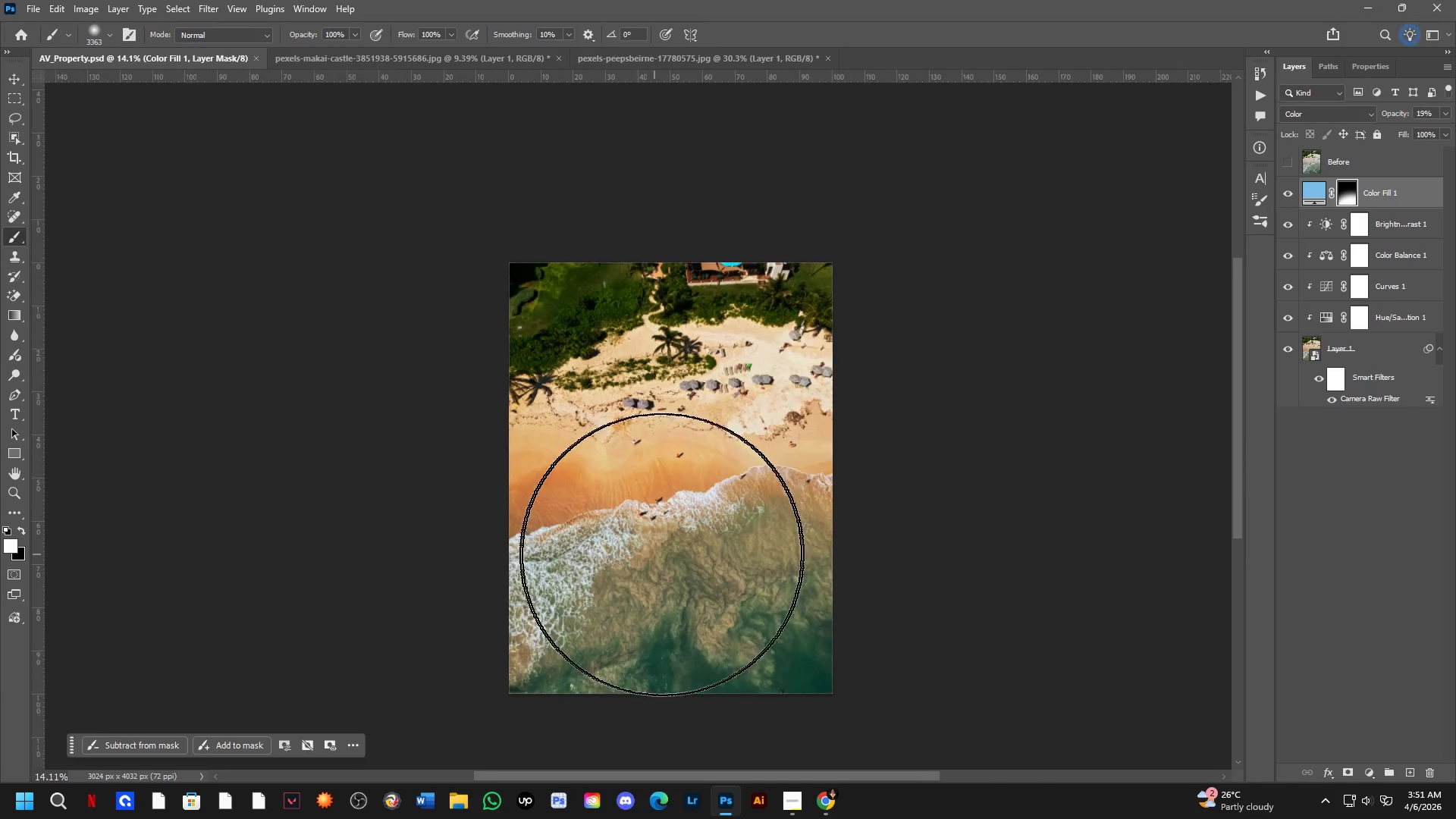 
hold_key(key=Space, duration=0.5)
 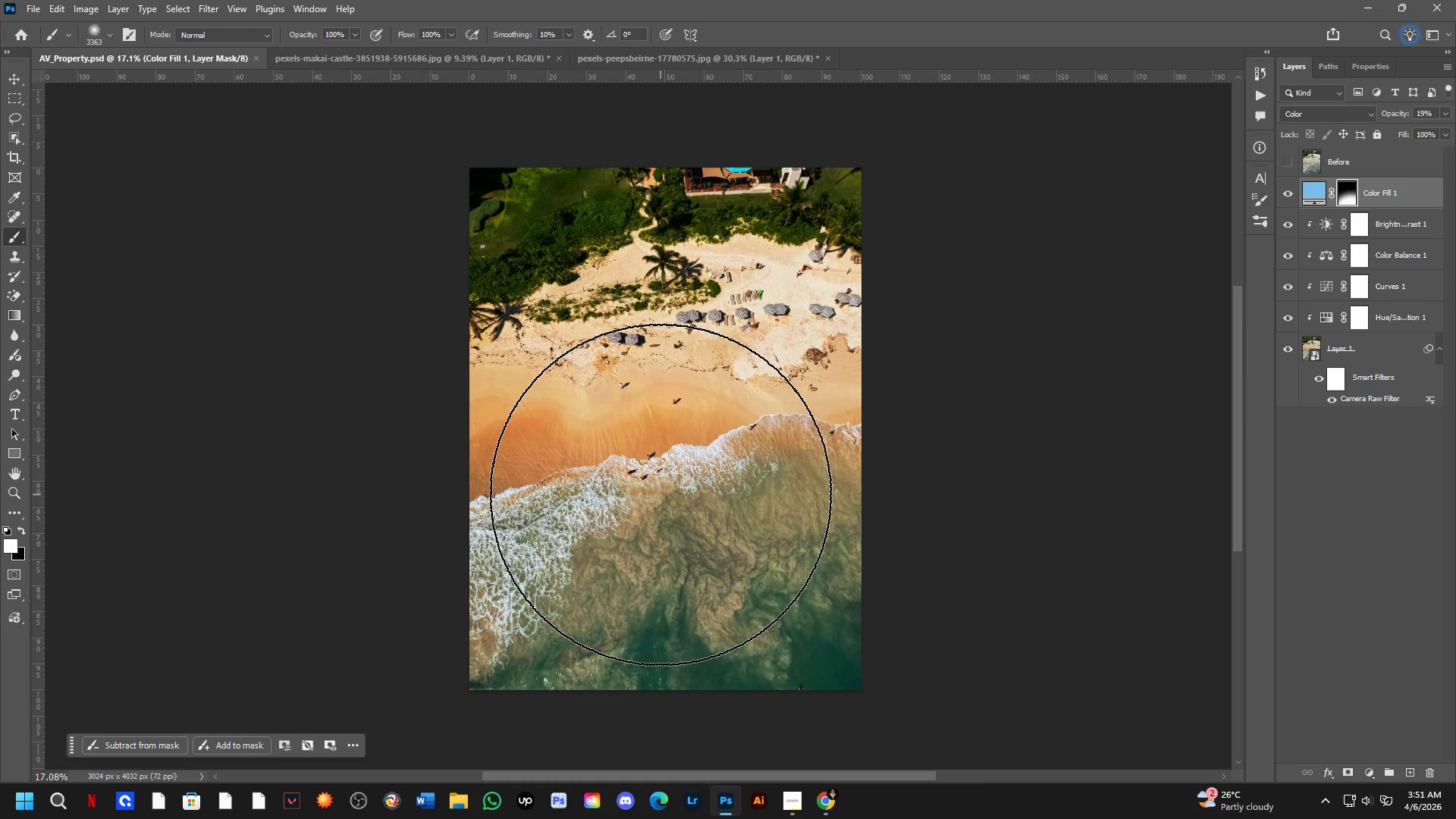 
left_click_drag(start_coordinate=[645, 542], to_coordinate=[659, 496])
 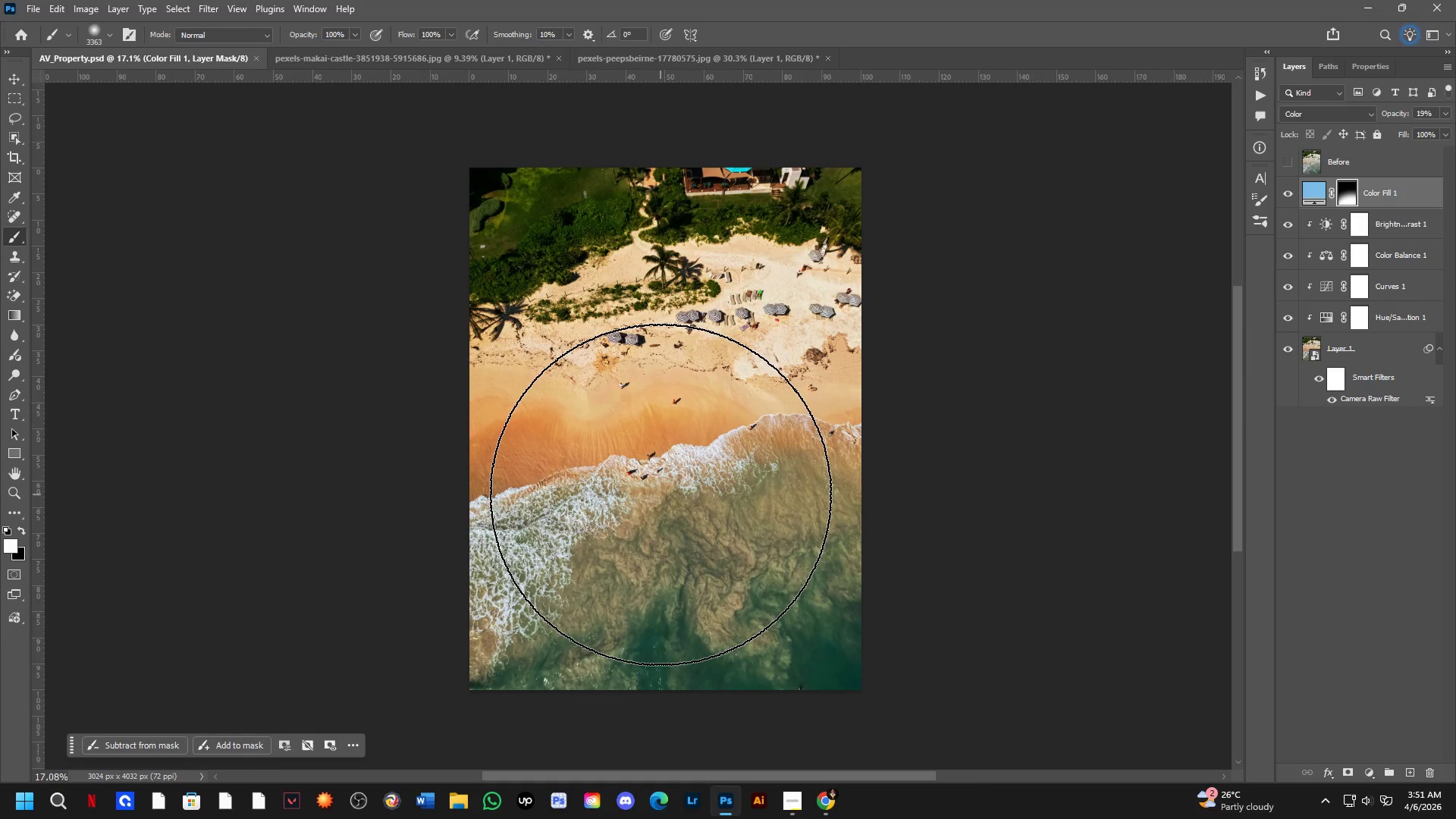 
scroll: coordinate [638, 544], scroll_direction: up, amount: 2.0
 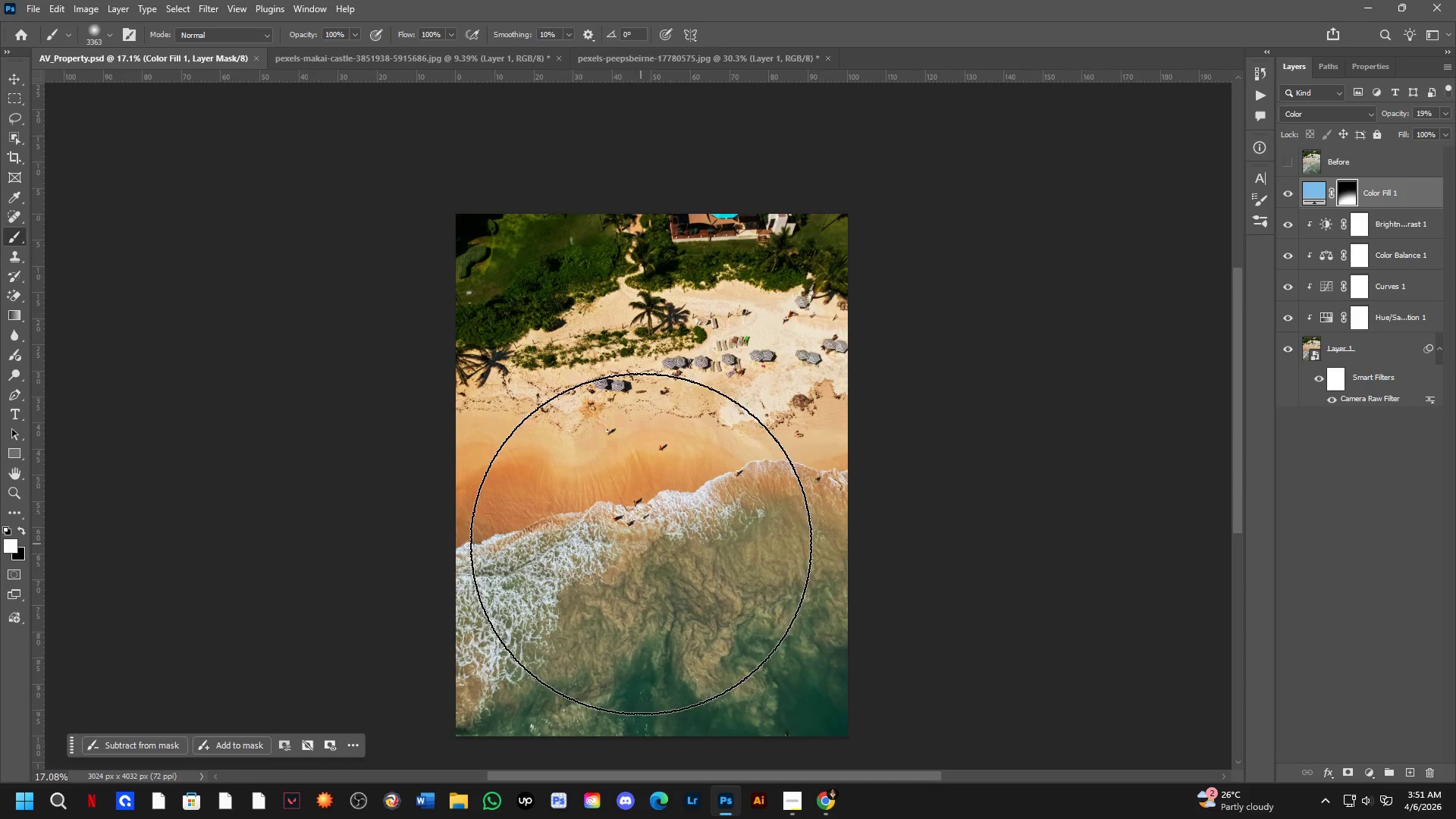 
hold_key(key=Space, duration=0.45)
 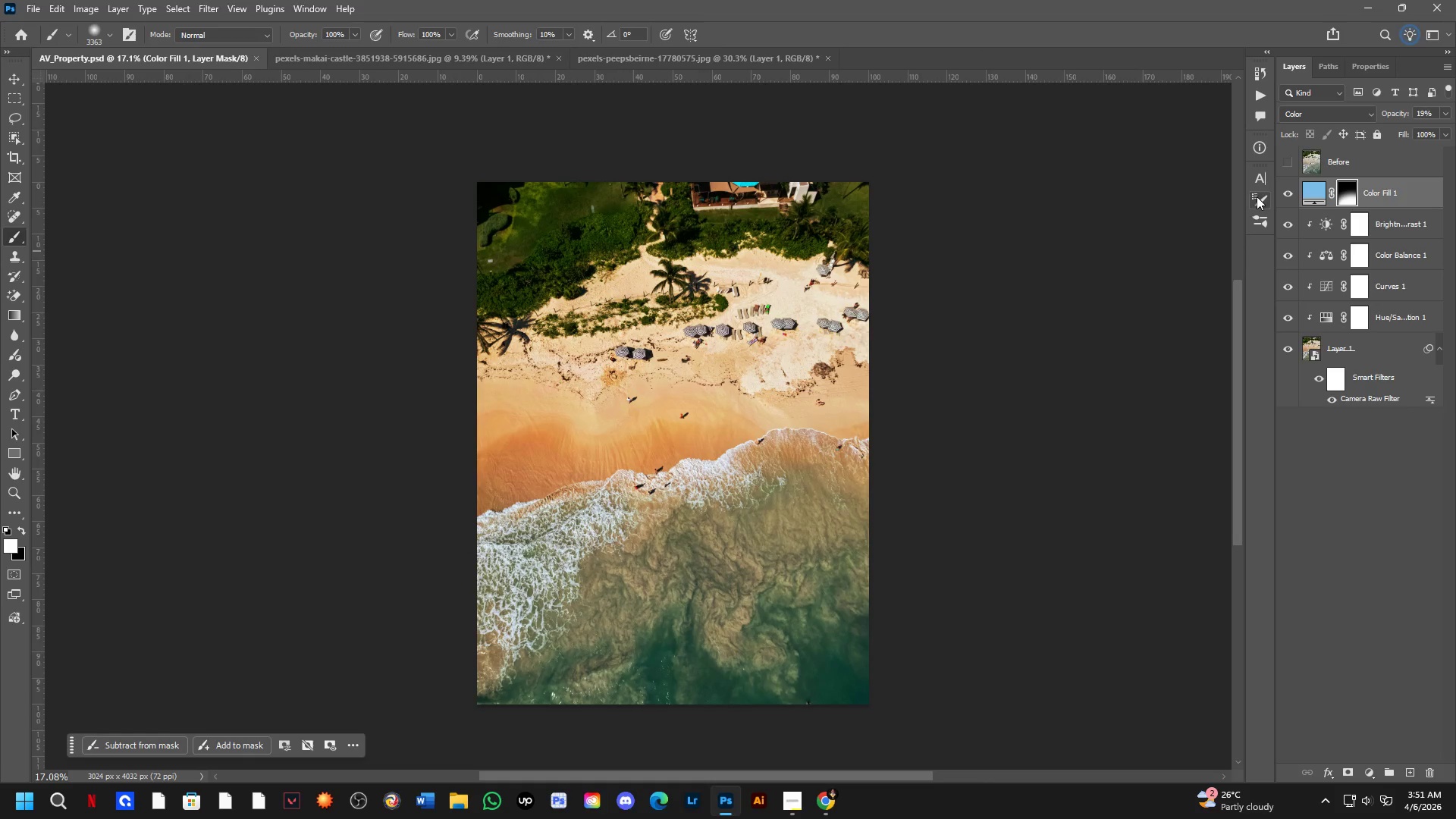 
left_click_drag(start_coordinate=[677, 470], to_coordinate=[685, 485])
 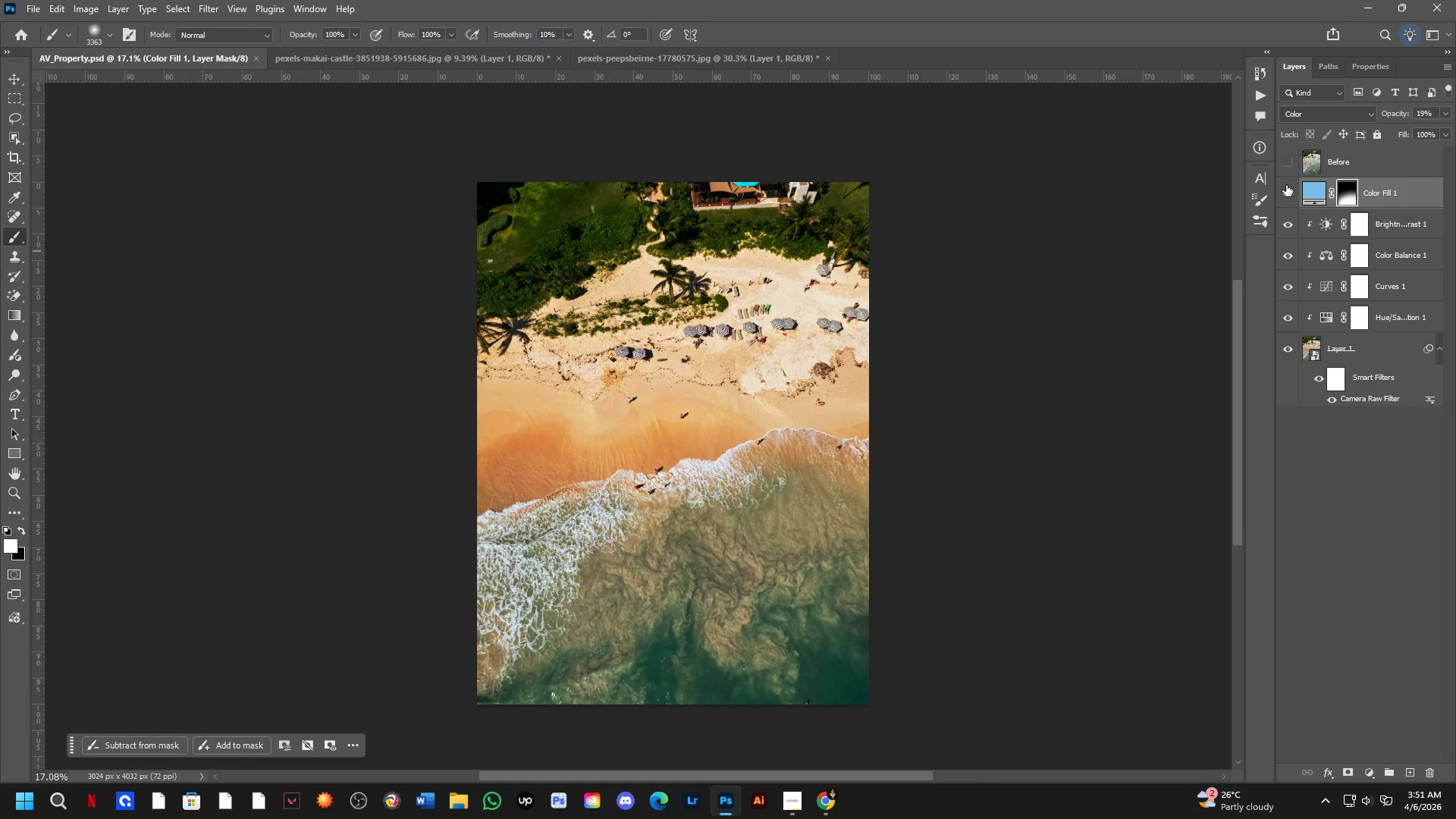 
scroll: coordinate [667, 483], scroll_direction: none, amount: 0.0
 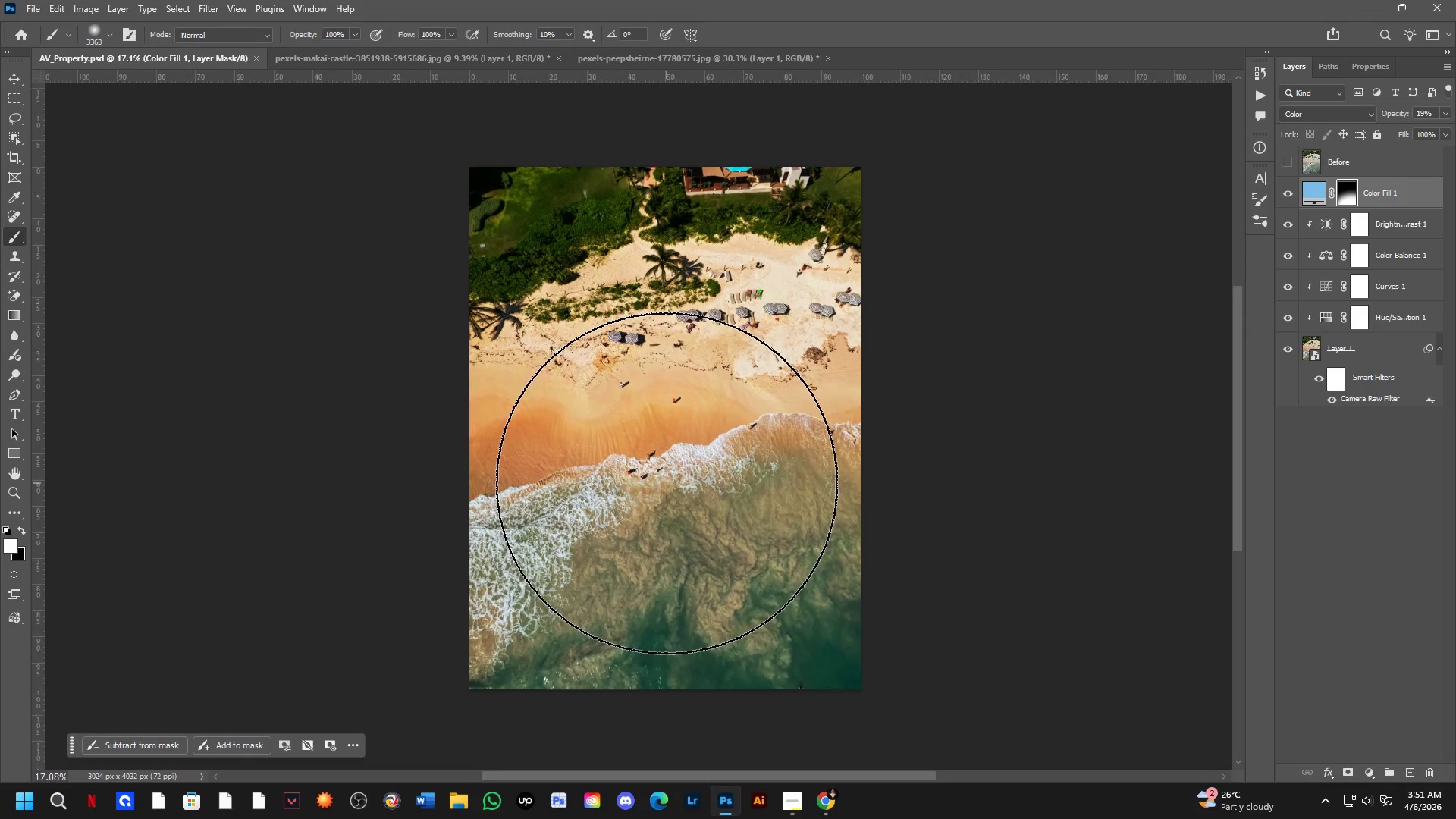 
double_click([1286, 185])
 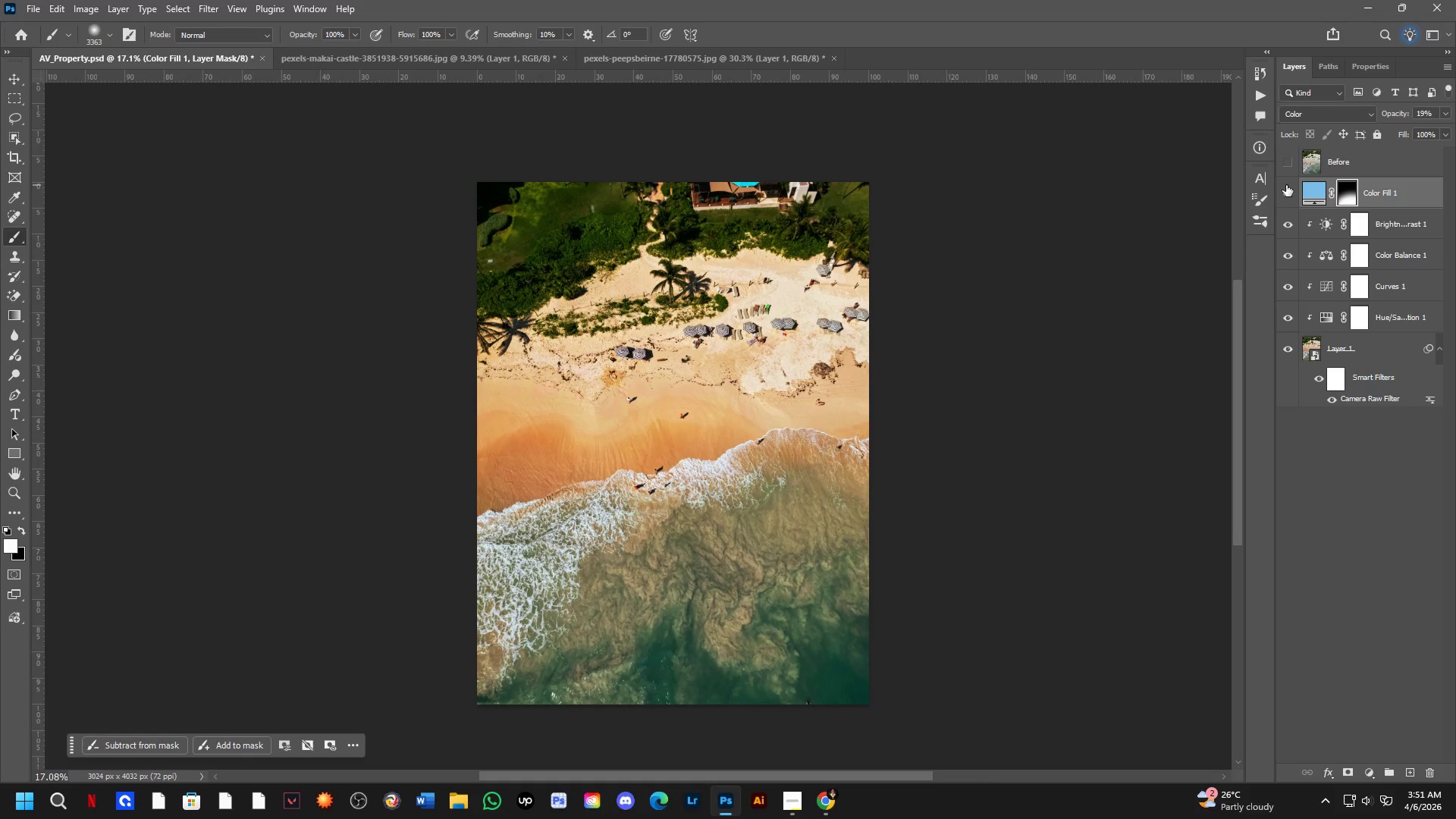 
triple_click([1286, 185])
 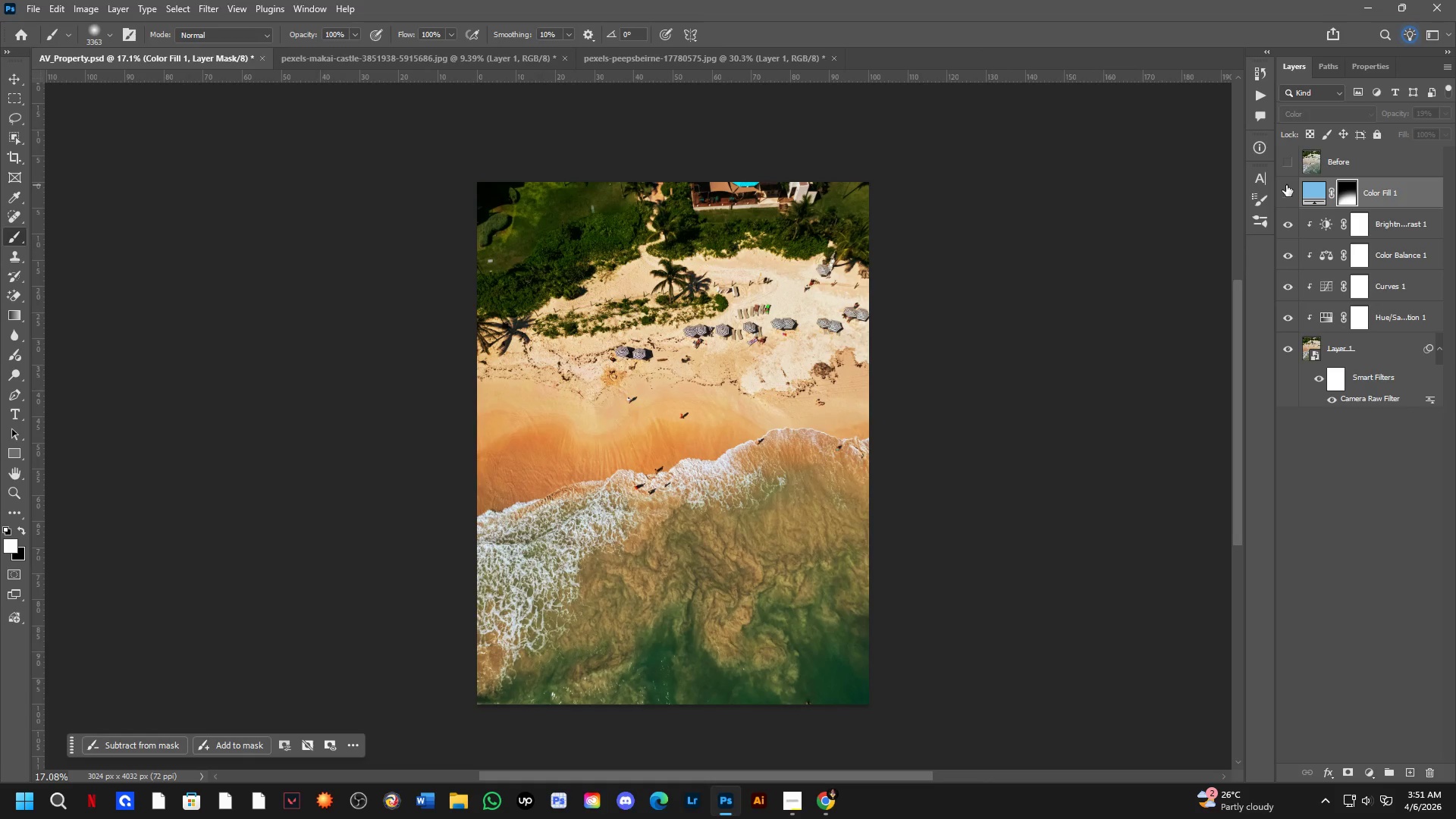 
triple_click([1286, 185])
 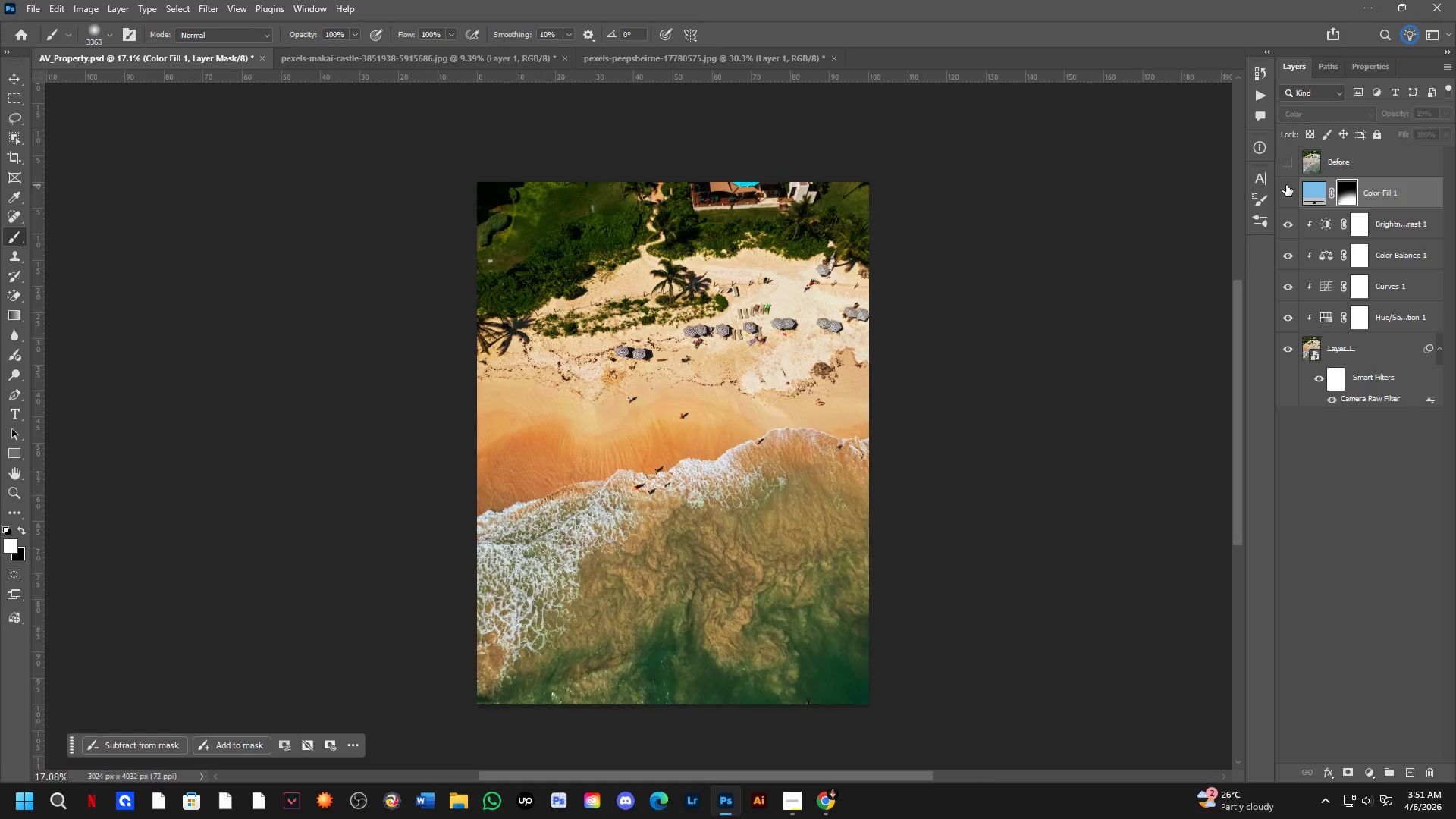 
double_click([1286, 185])
 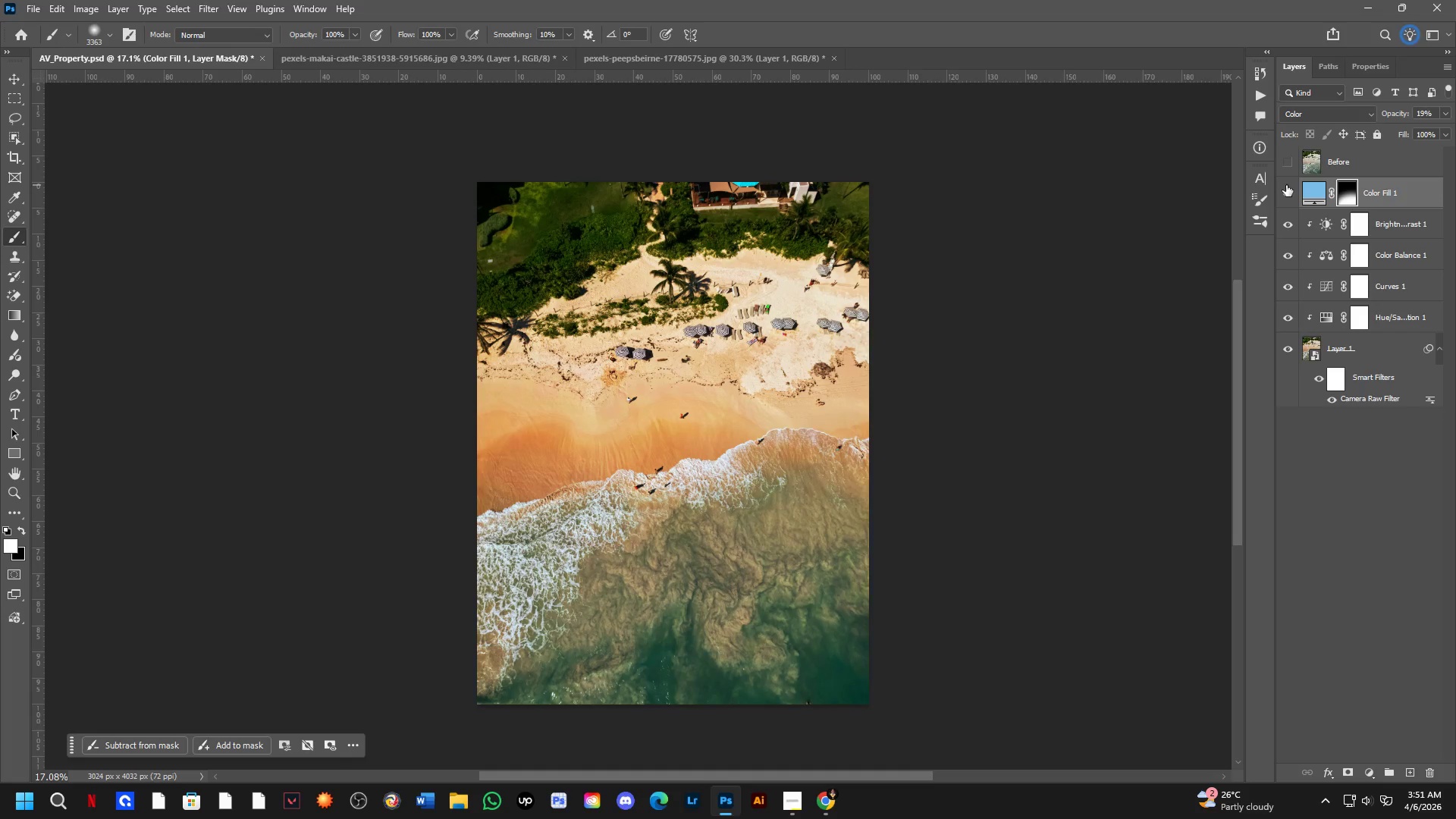 
triple_click([1286, 185])
 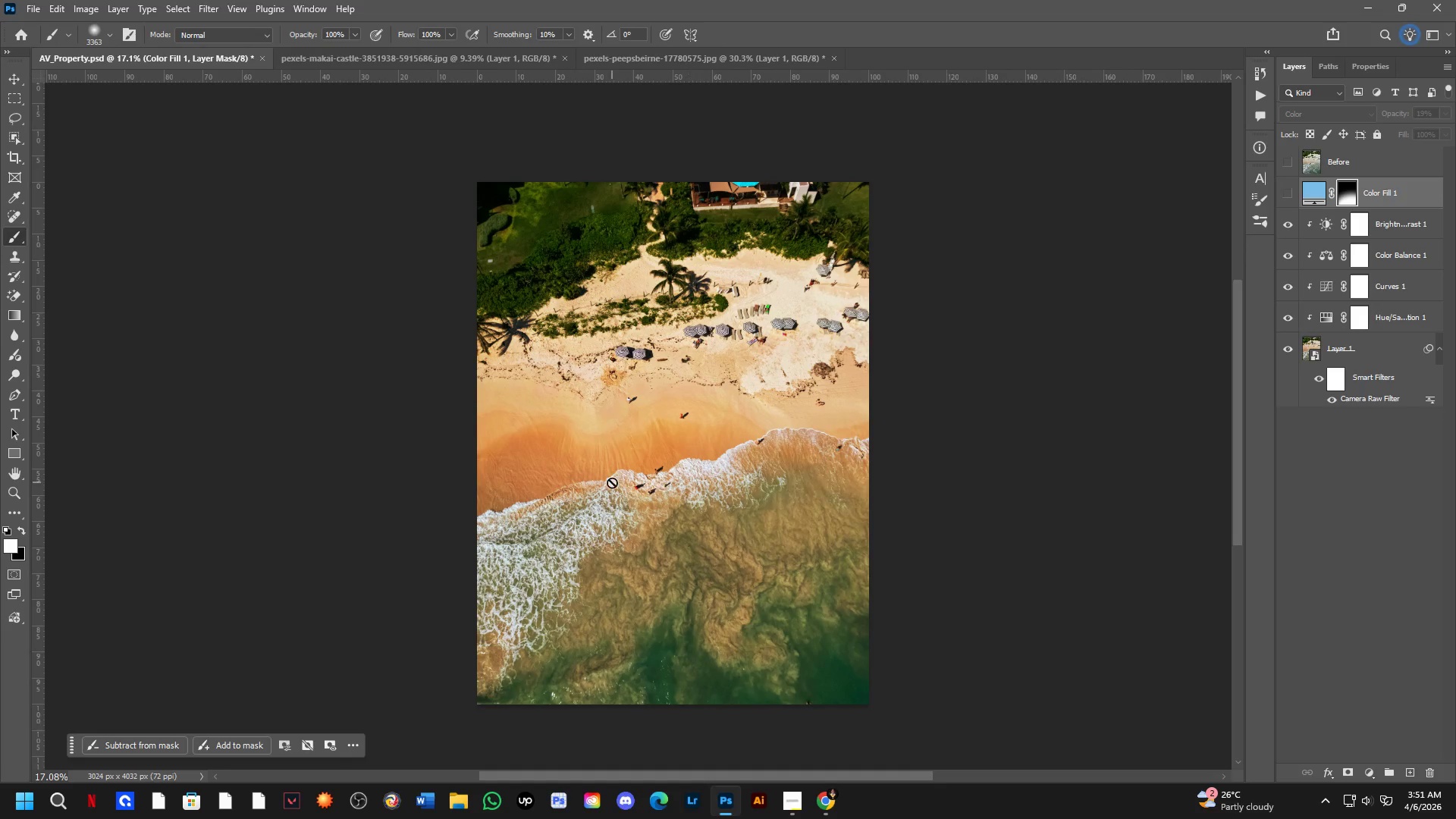 
hold_key(key=Space, duration=0.38)
 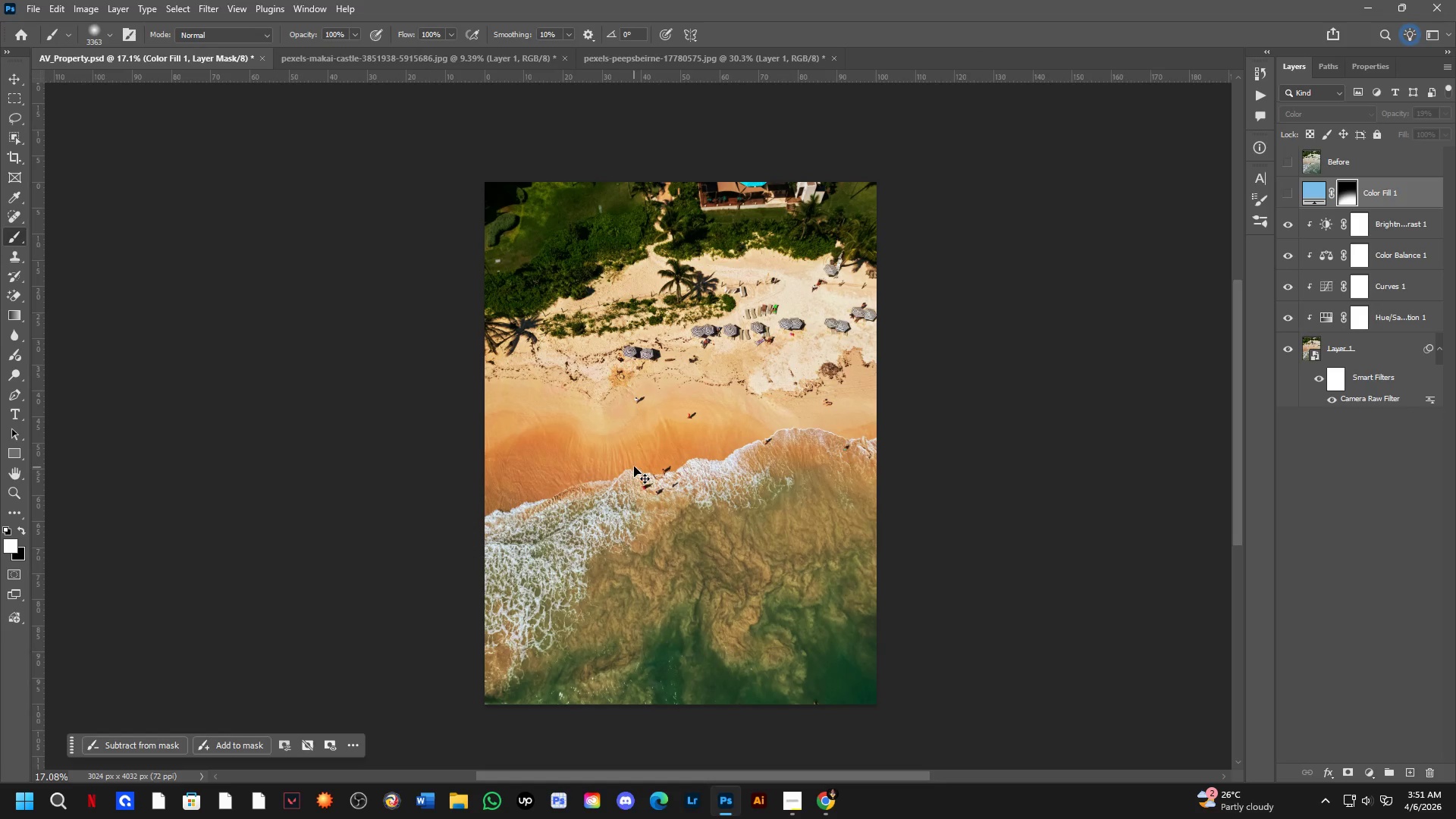 
left_click_drag(start_coordinate=[623, 482], to_coordinate=[631, 482])
 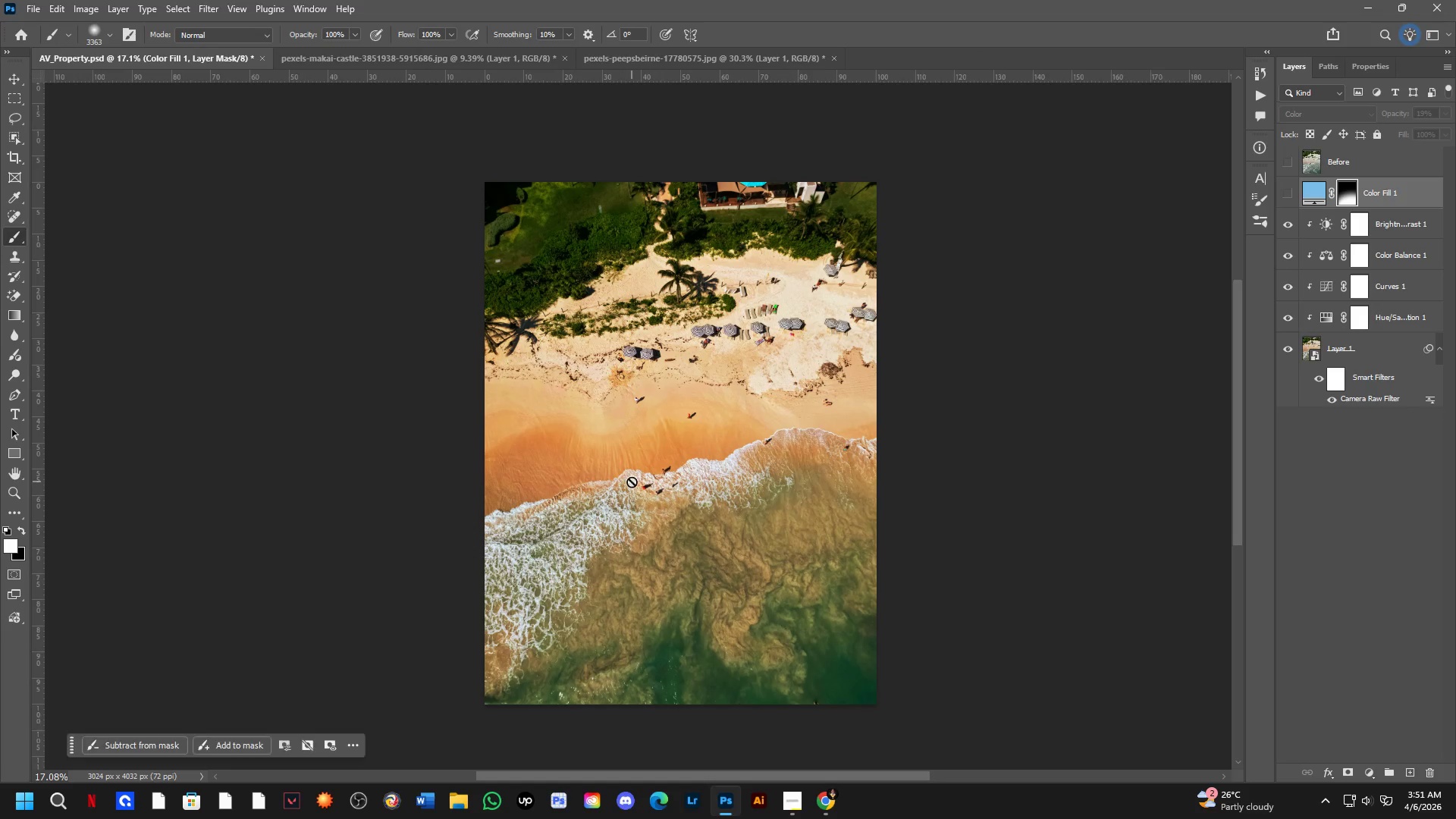 
key(Control+S)
 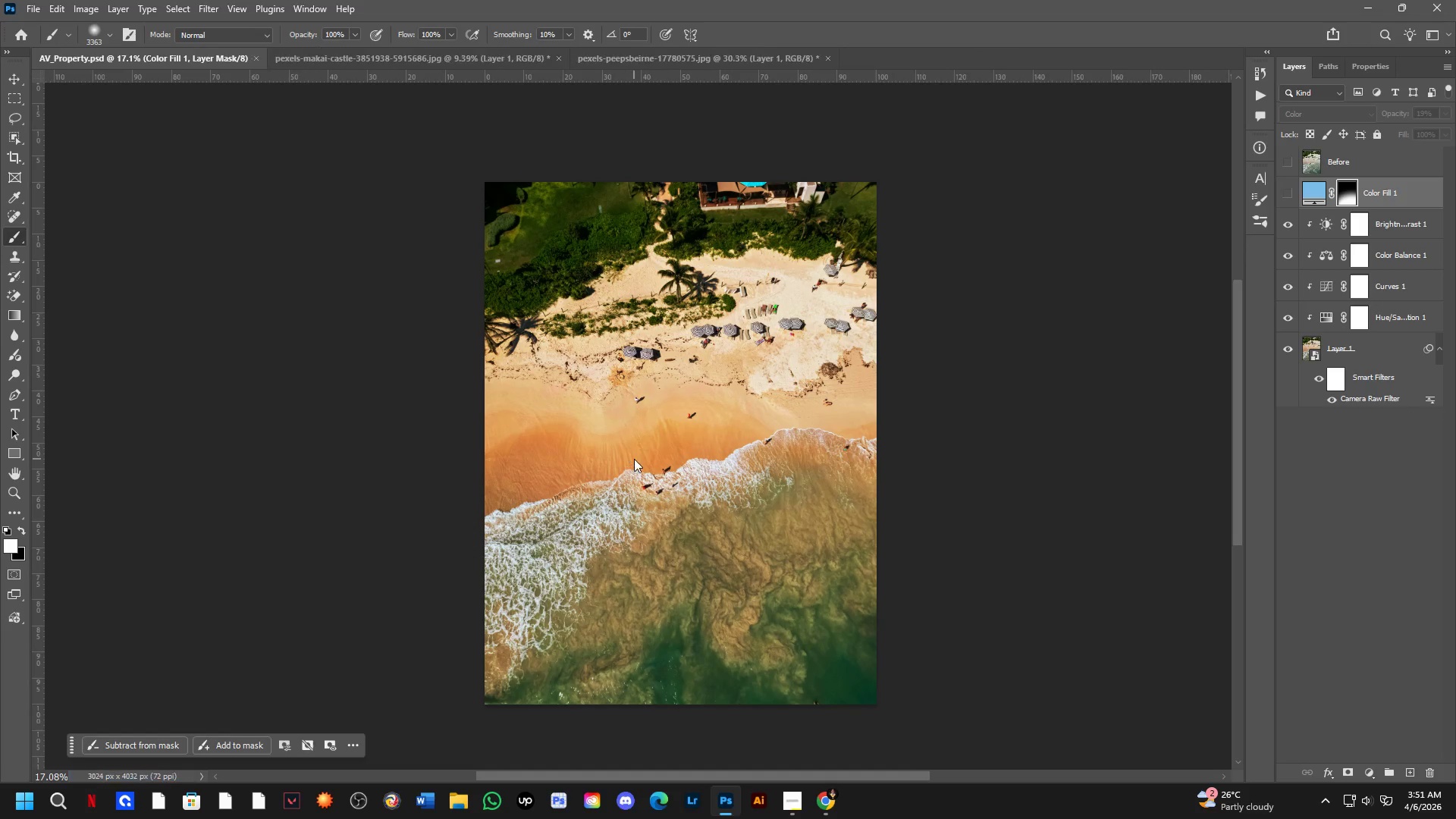 
key(Control+ControlLeft)
 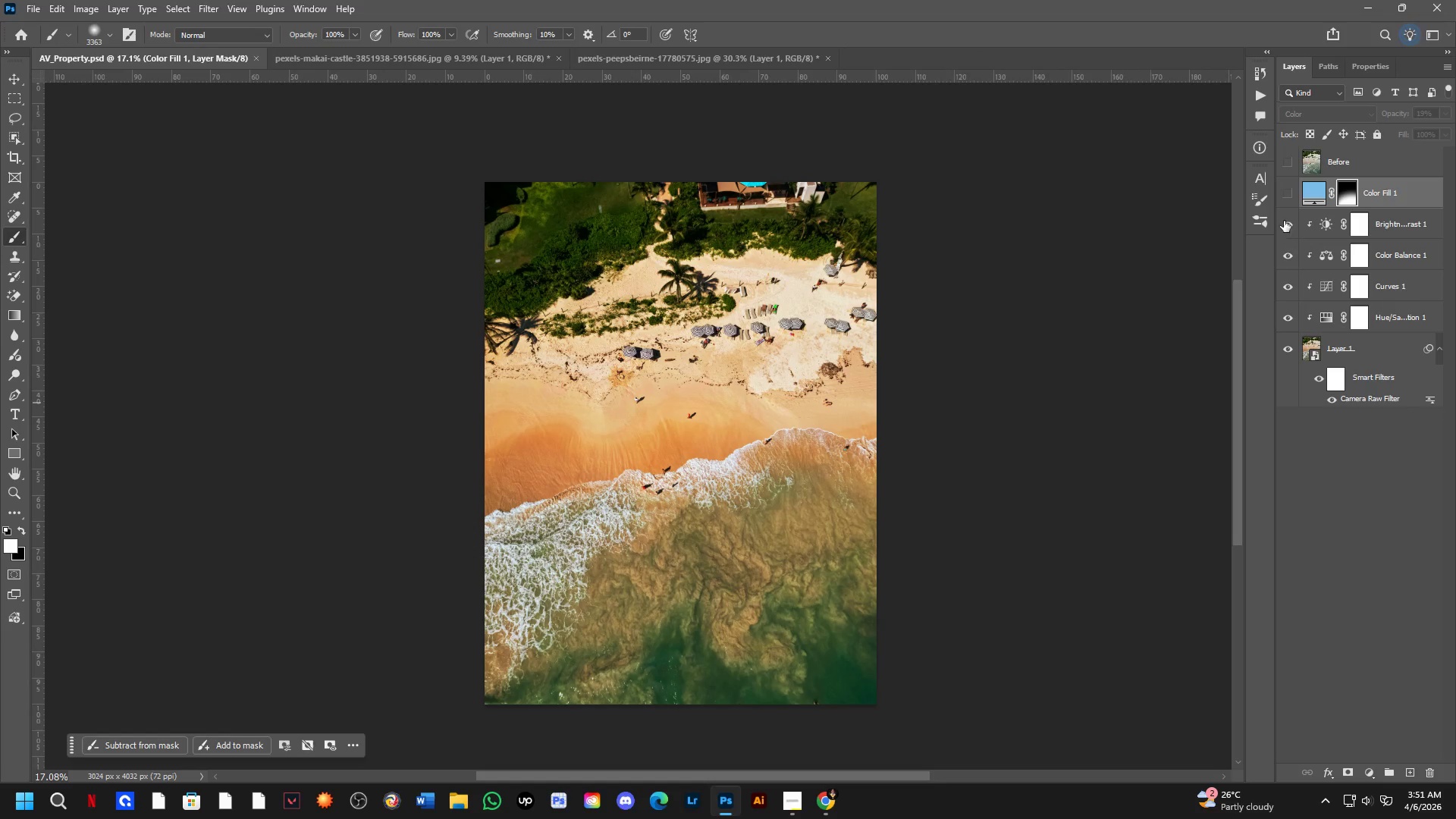 
left_click([1281, 198])
 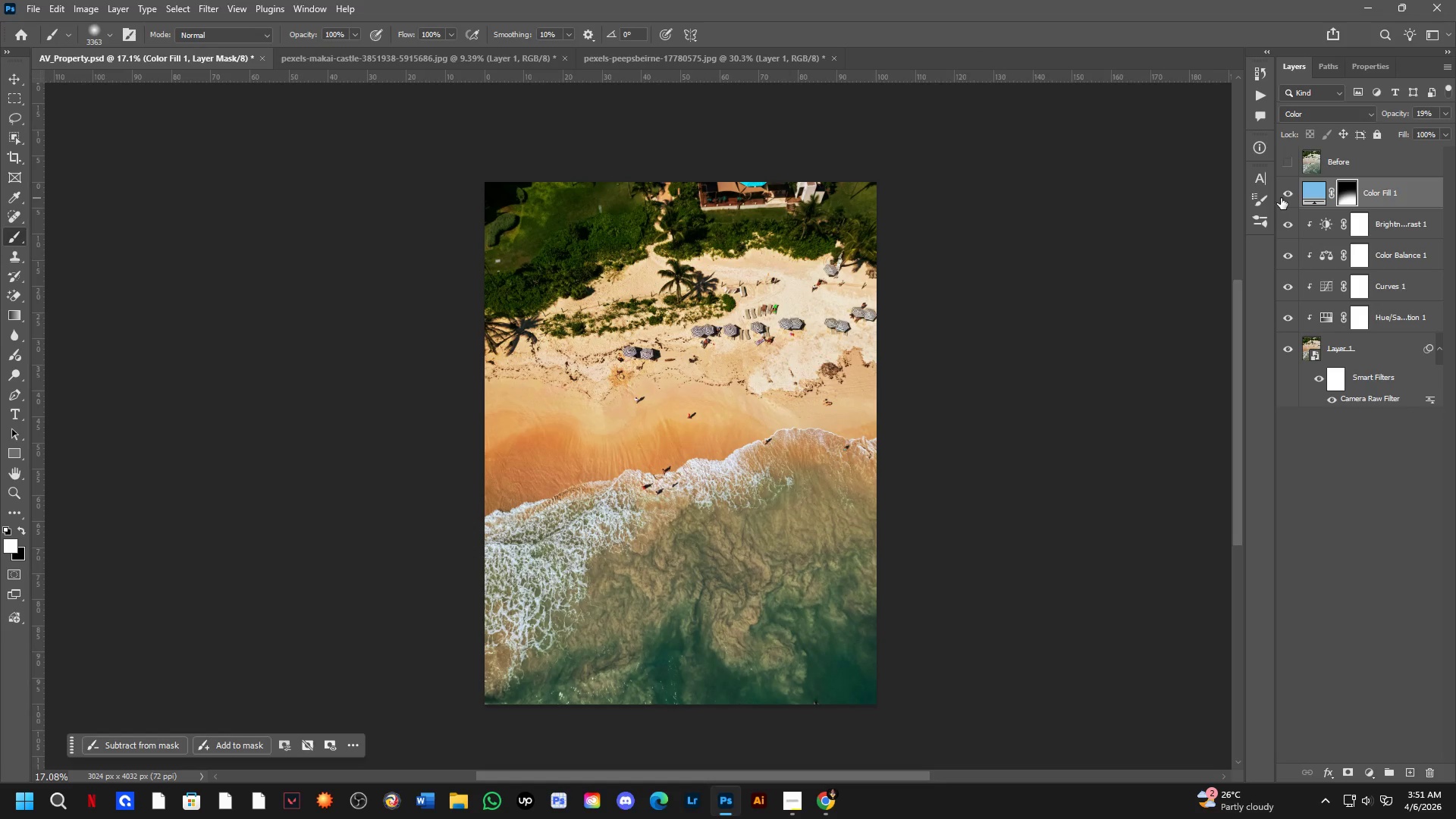 
key(Control+Shift+ShiftLeft)
 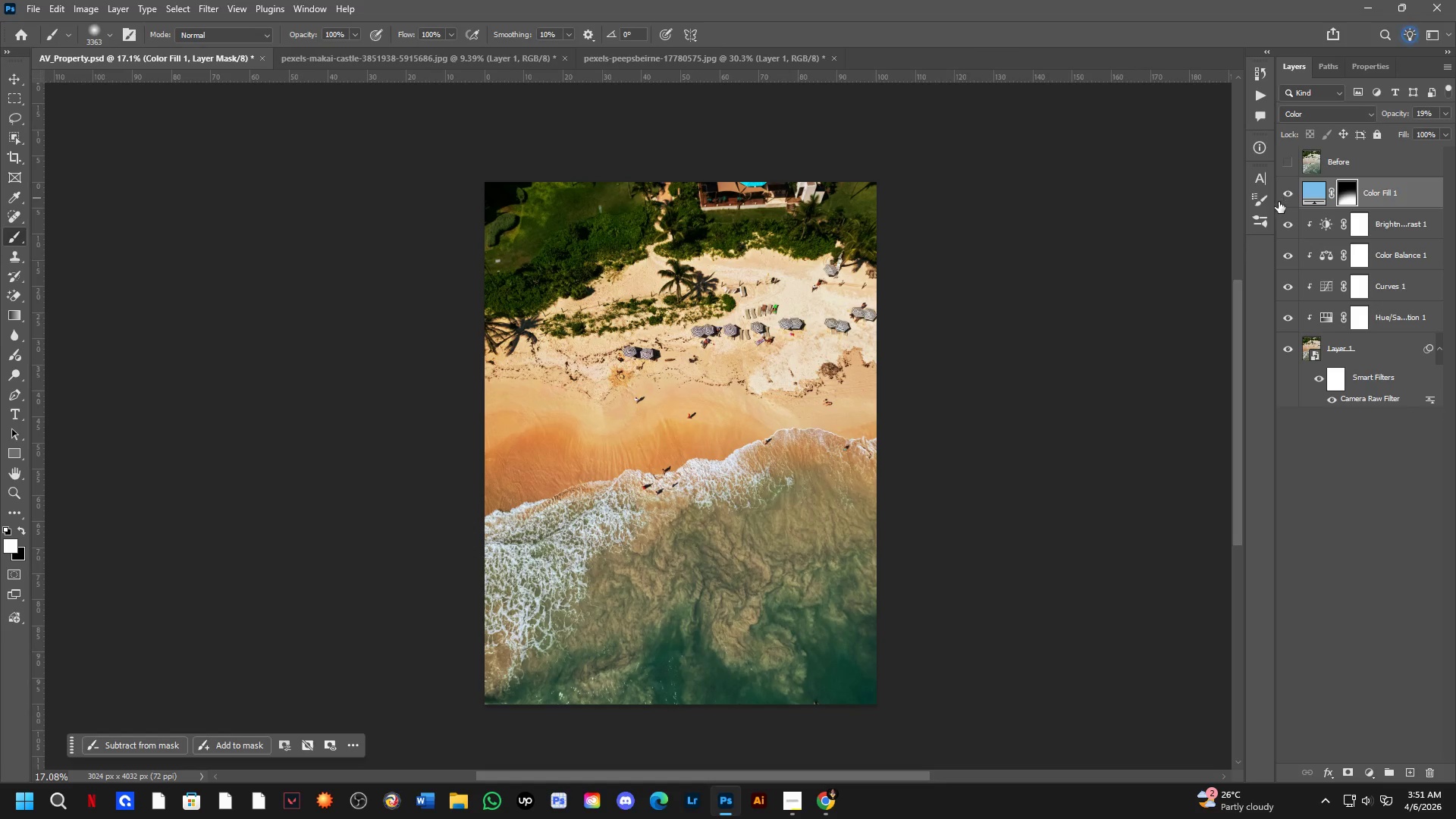 
key(Control+ControlLeft)
 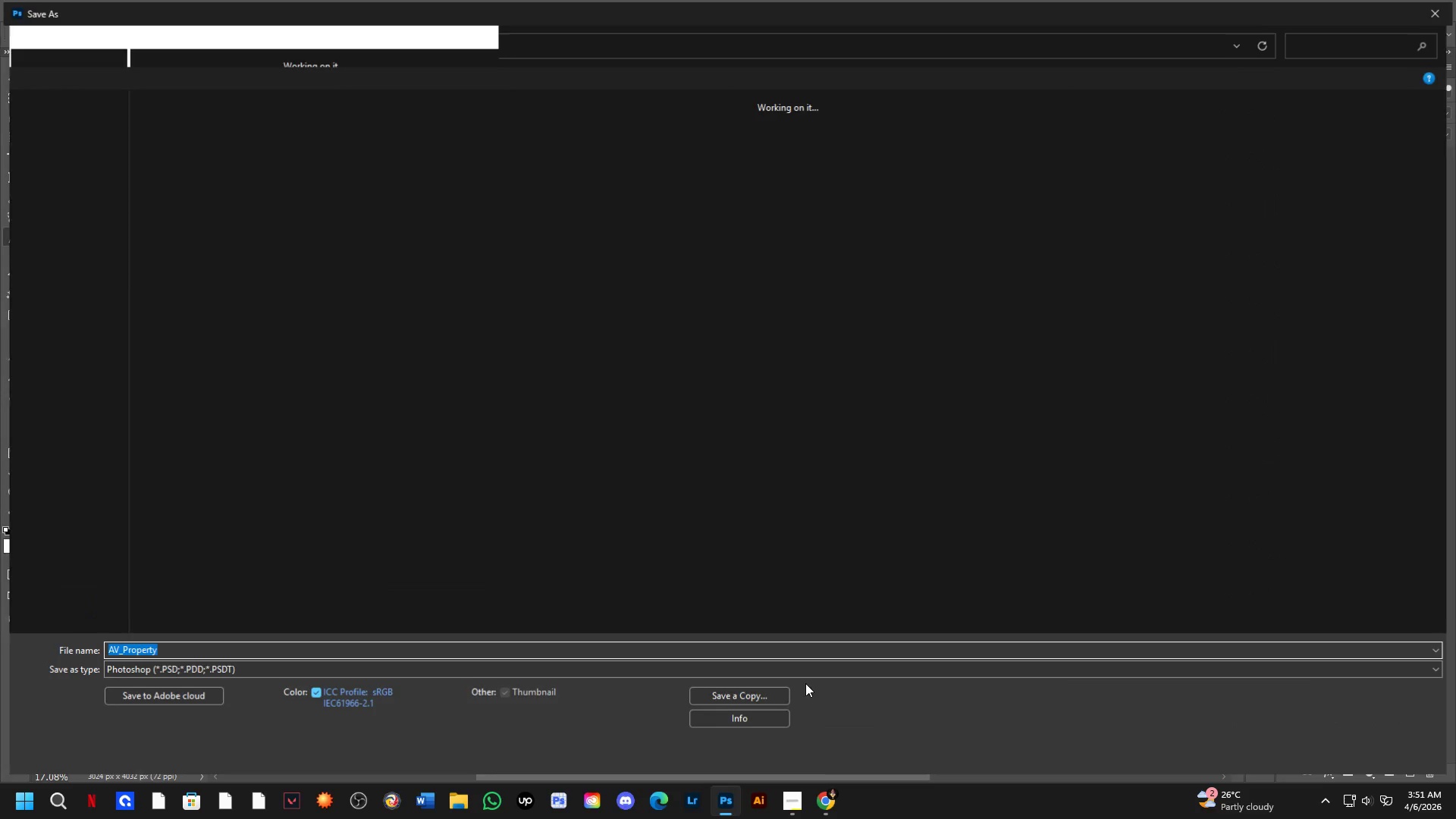 
key(Control+Shift+S)
 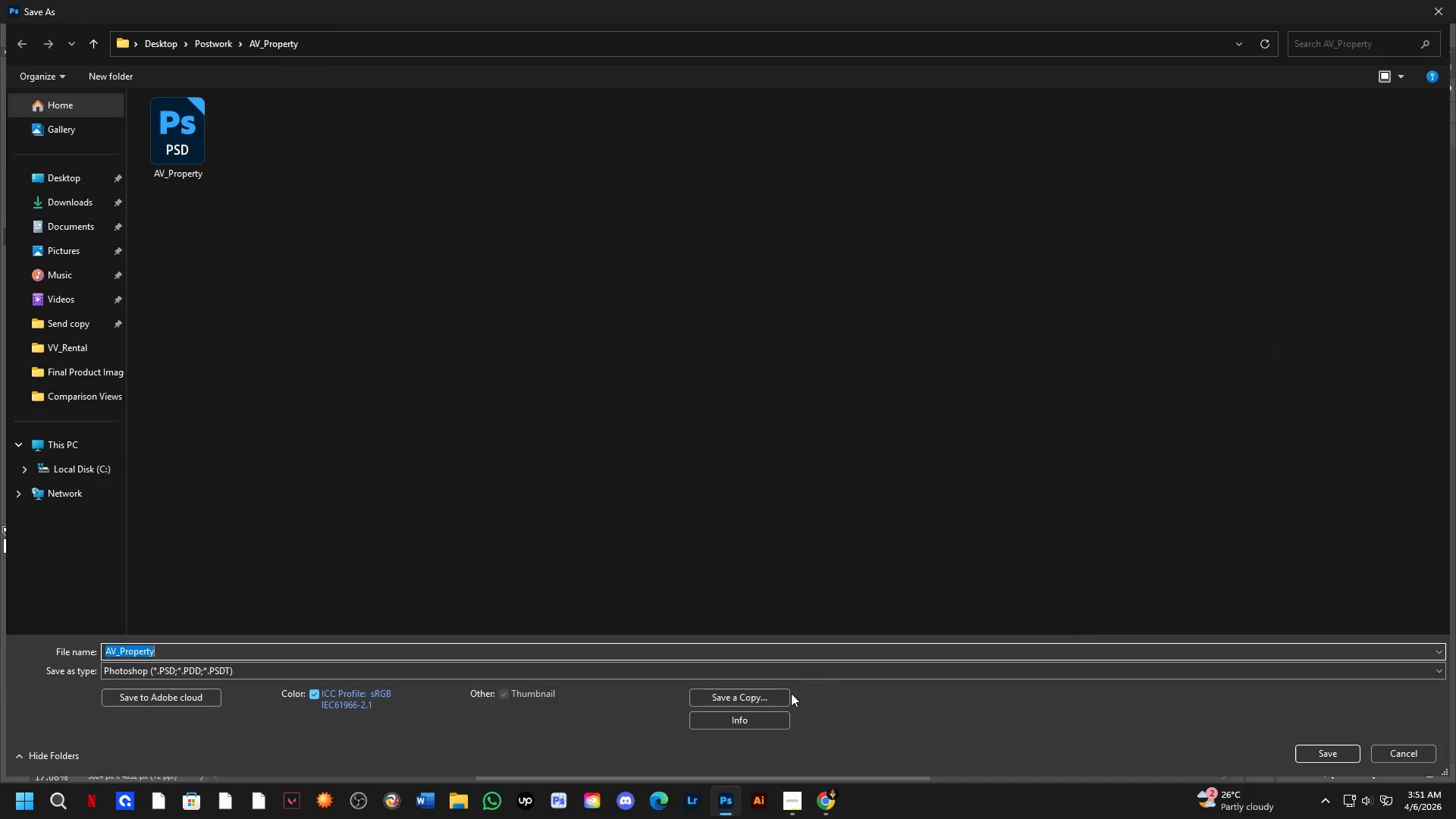 
left_click([779, 694])
 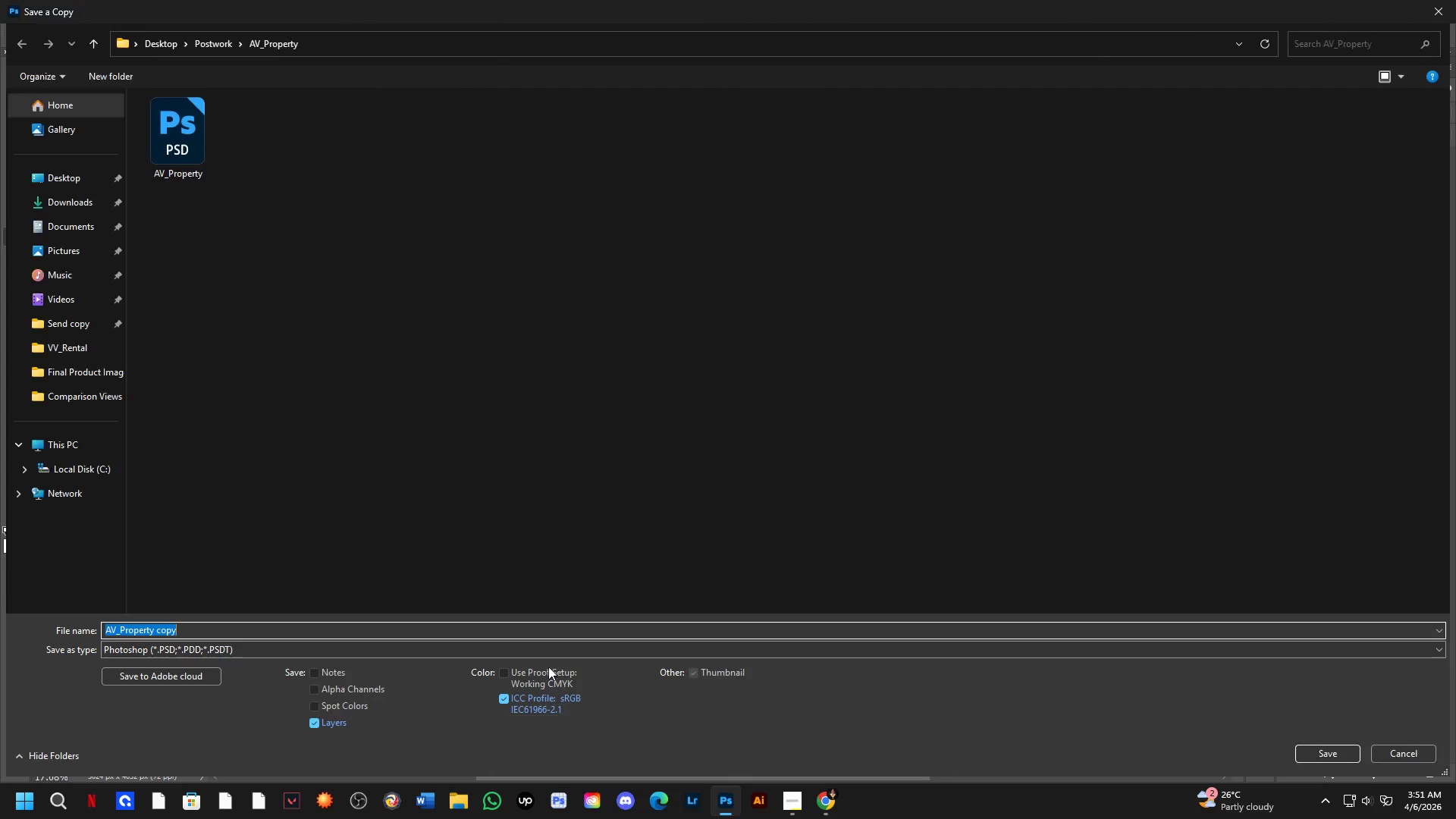 
left_click([554, 656])
 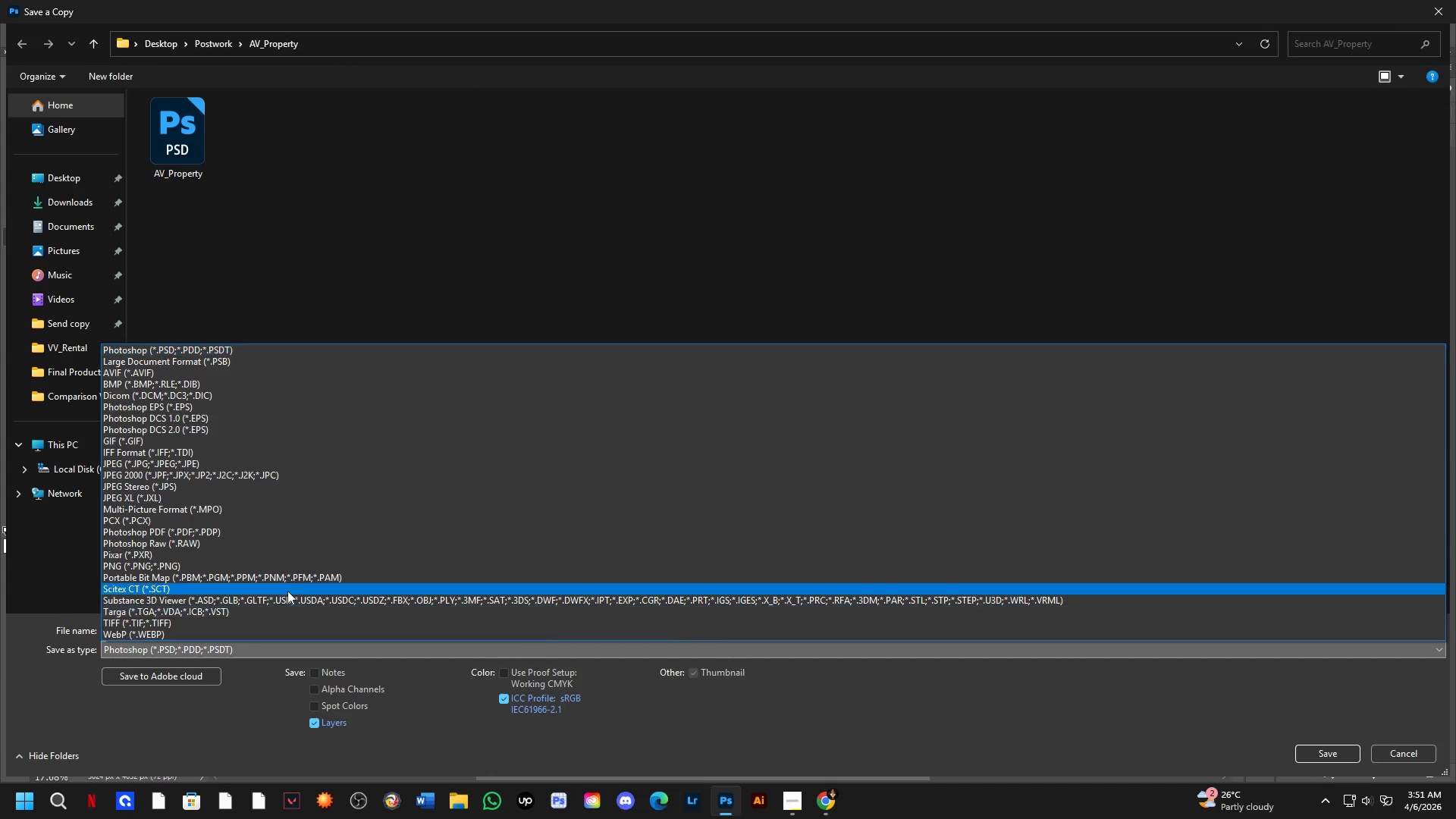 
left_click_drag(start_coordinate=[283, 578], to_coordinate=[394, 465])
 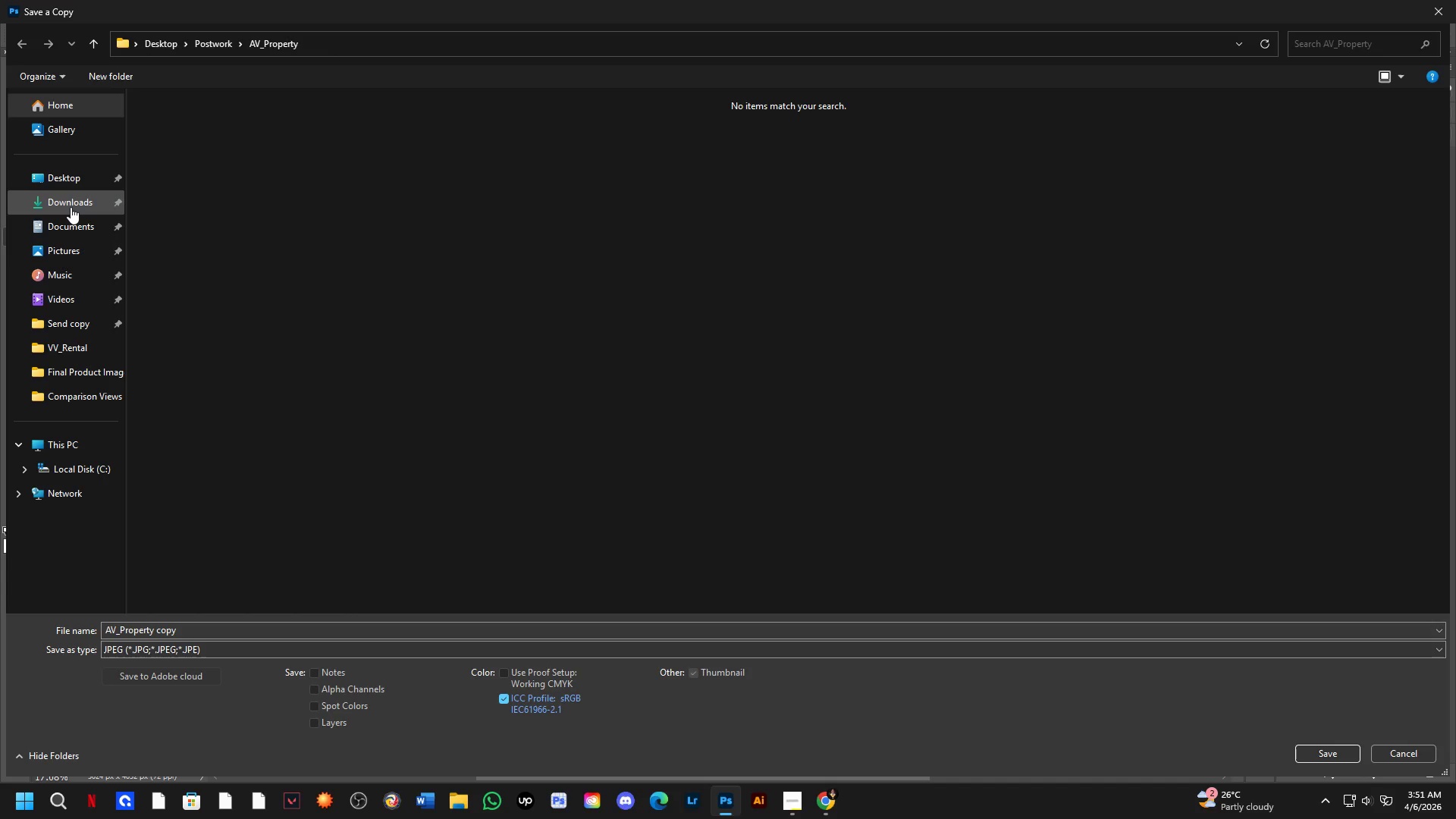 
left_click([73, 323])
 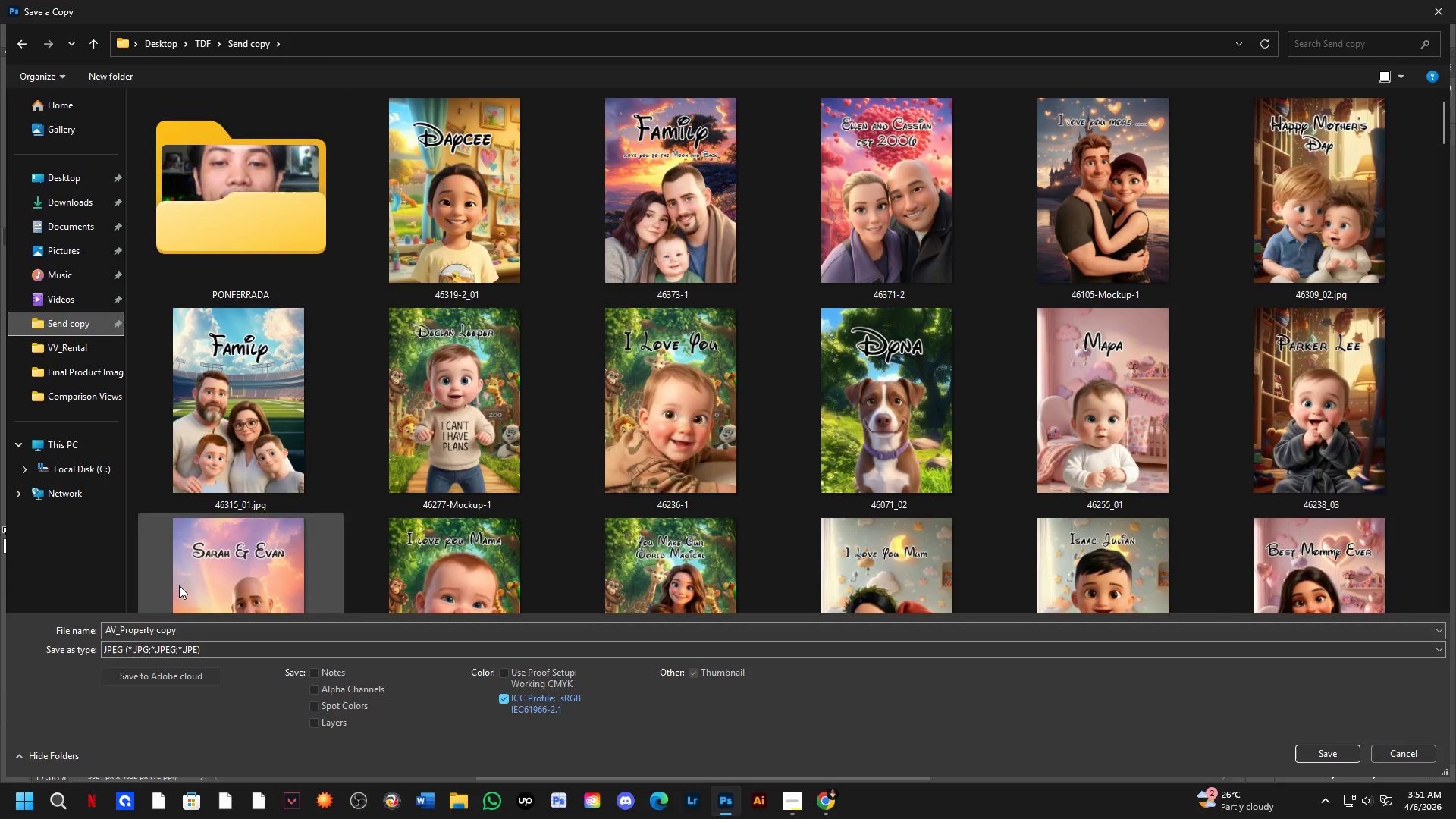 
left_click([34, 241])
 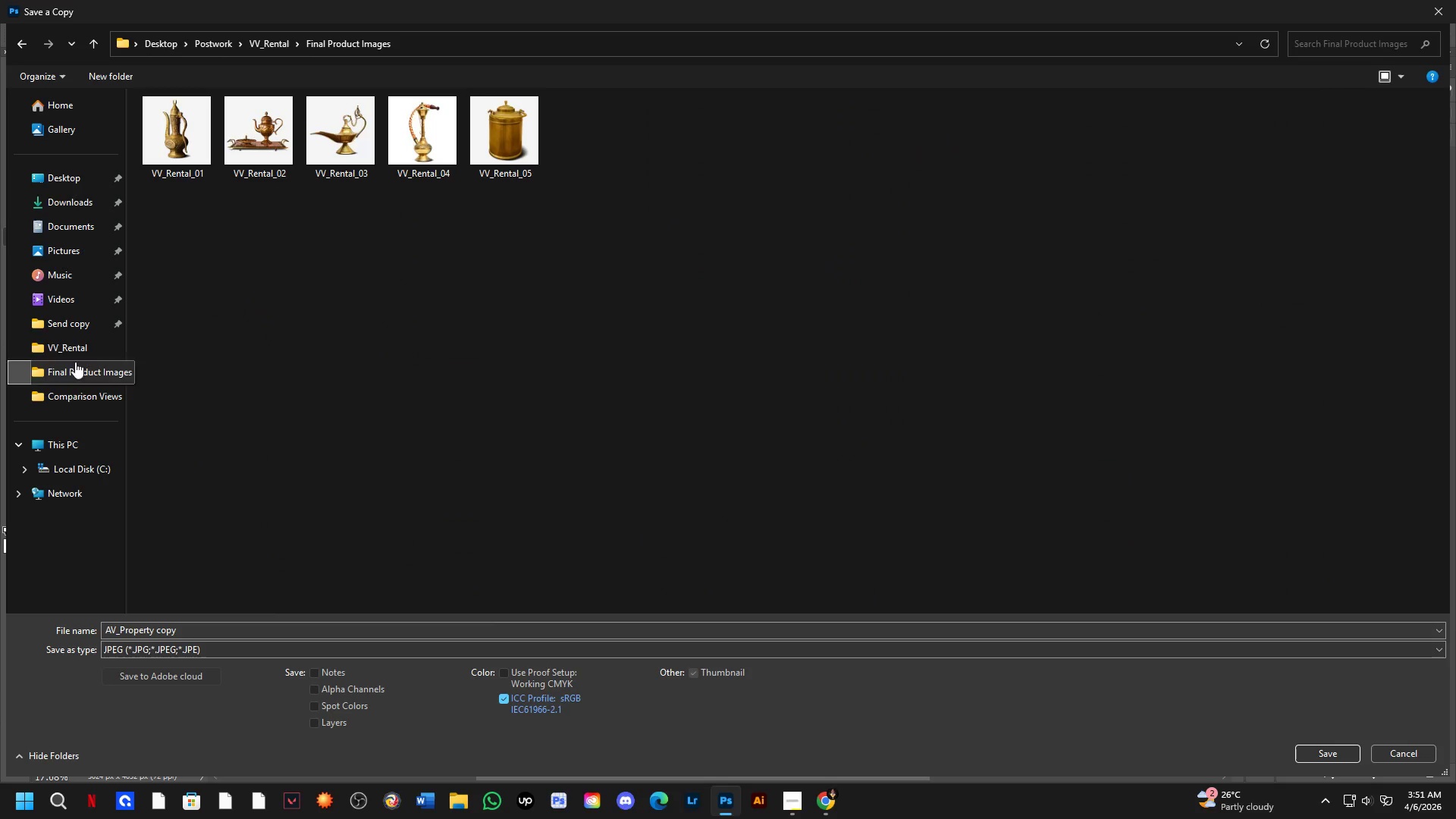 
left_click([74, 349])
 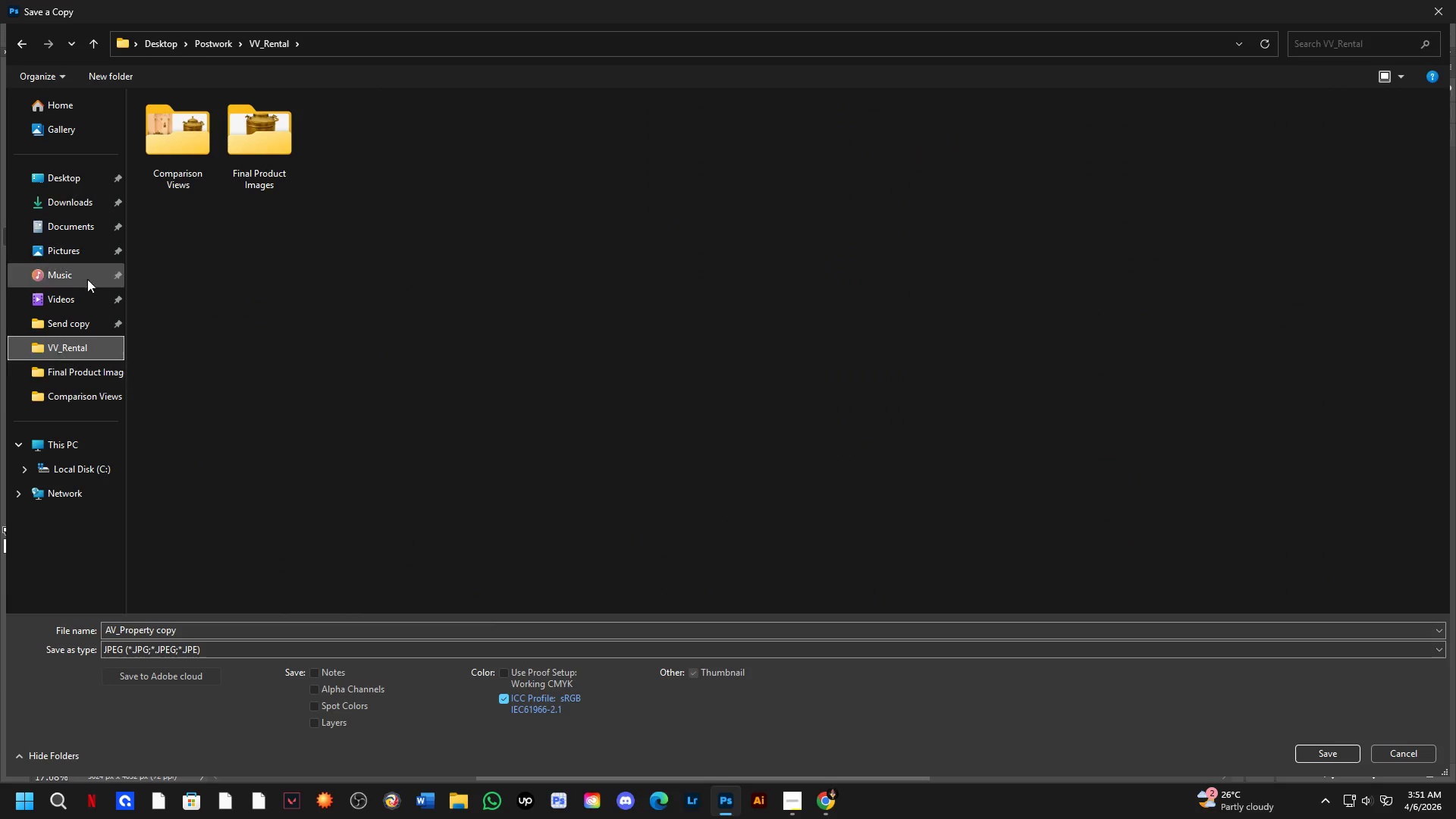 
key(Escape)
 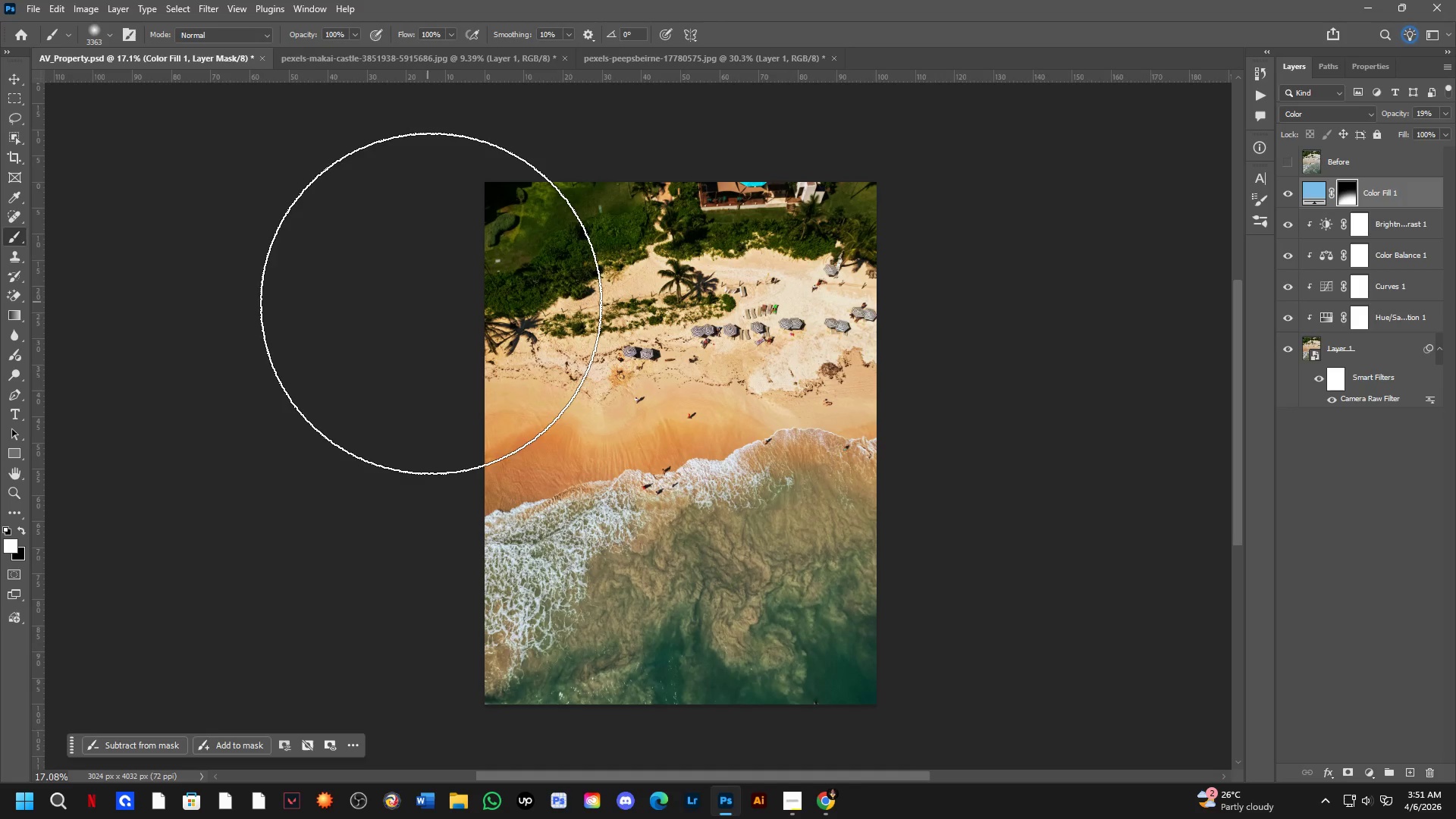 
key(Control+ControlLeft)
 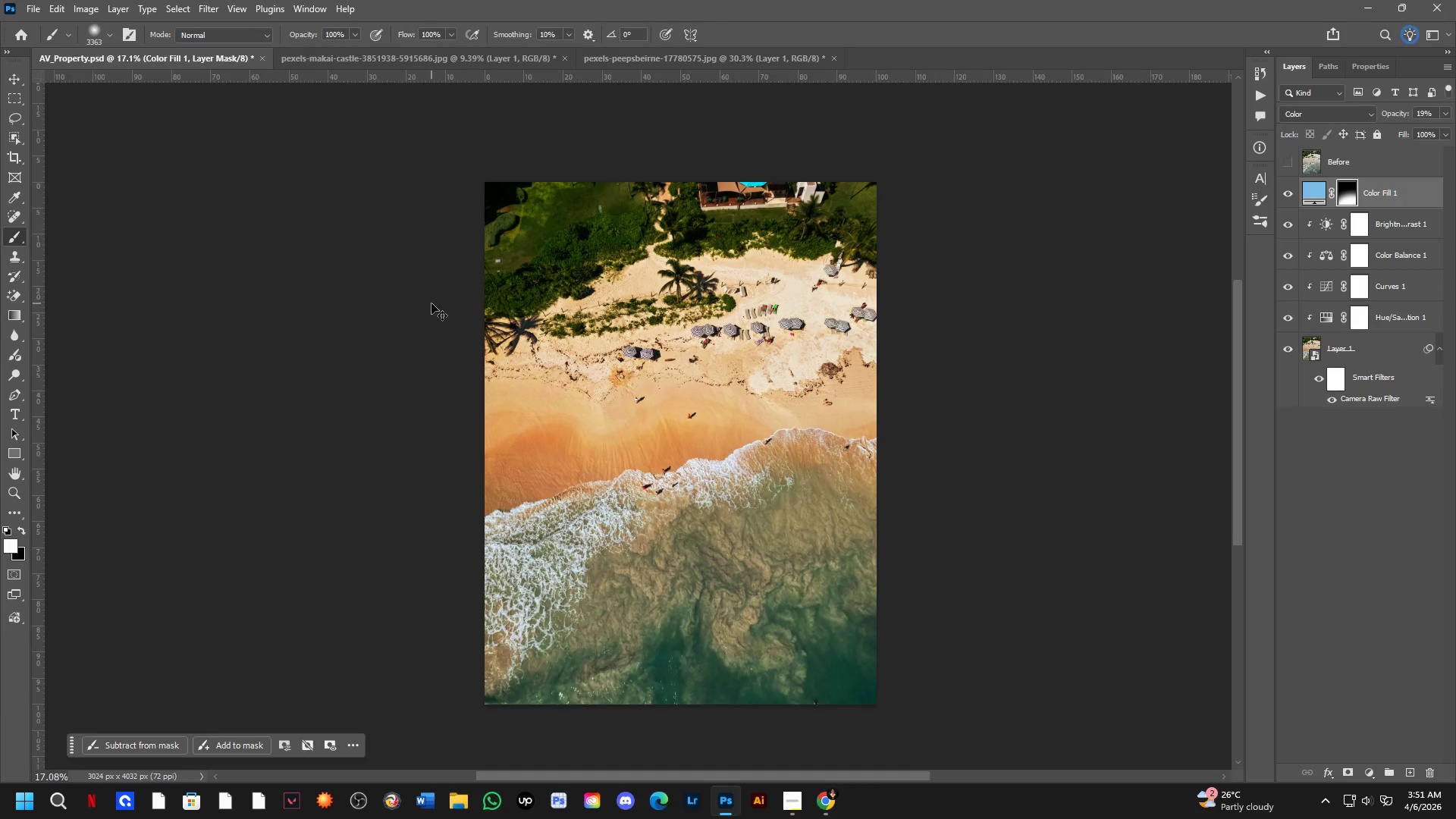 
key(Control+S)
 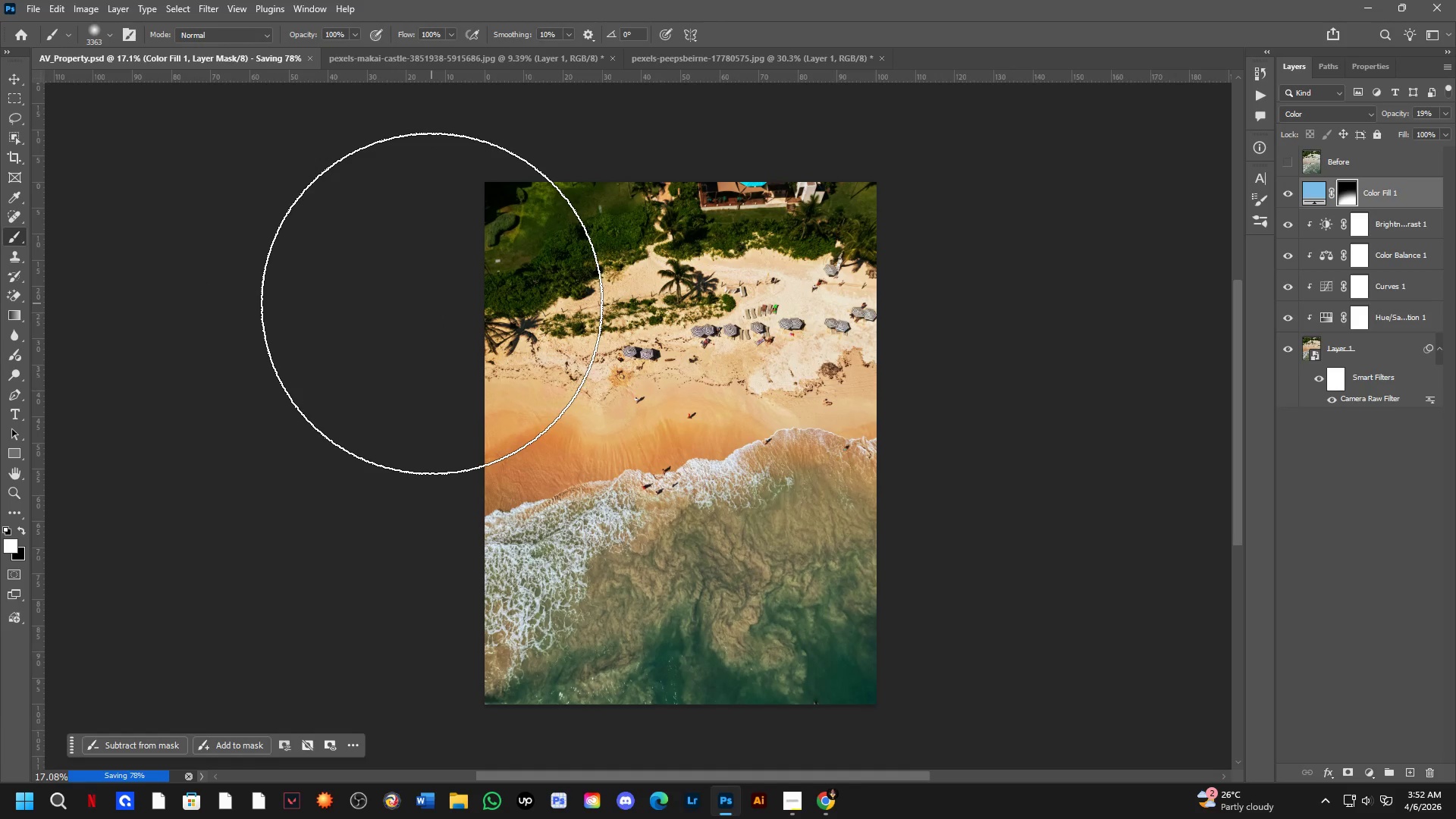 
key(Control+ControlLeft)
 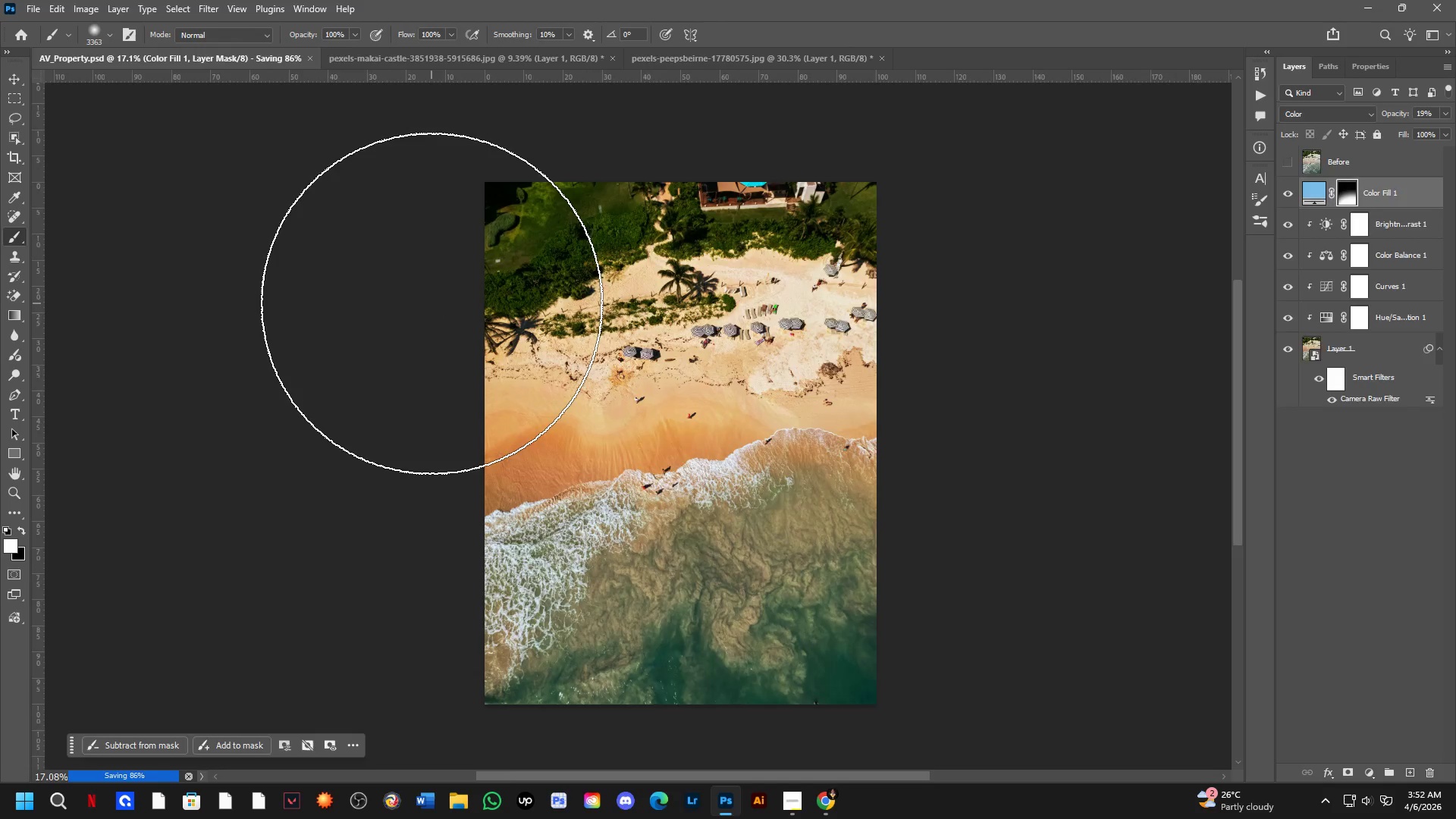 
key(Control+Tab)
 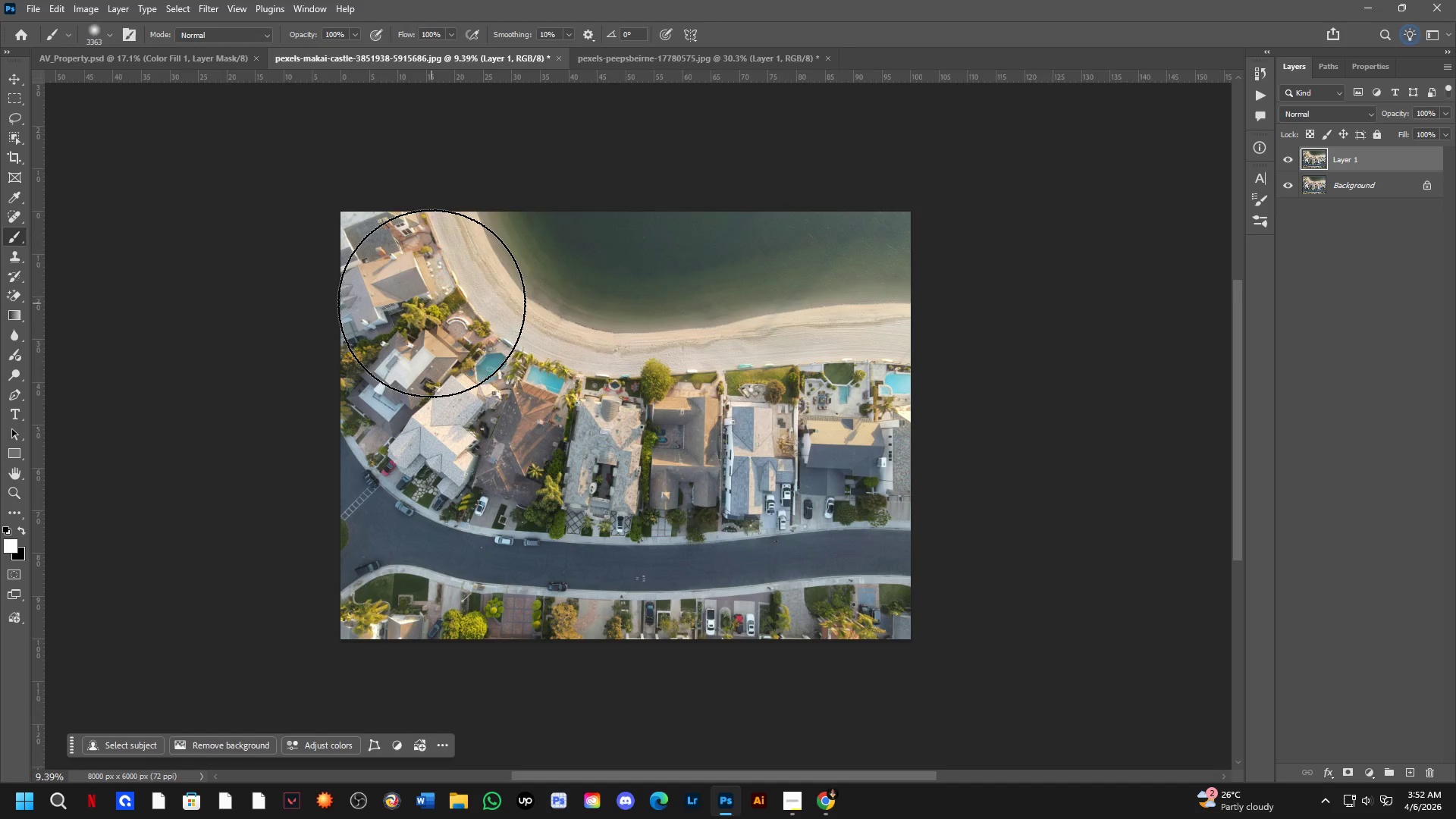 
key(Control+ControlLeft)
 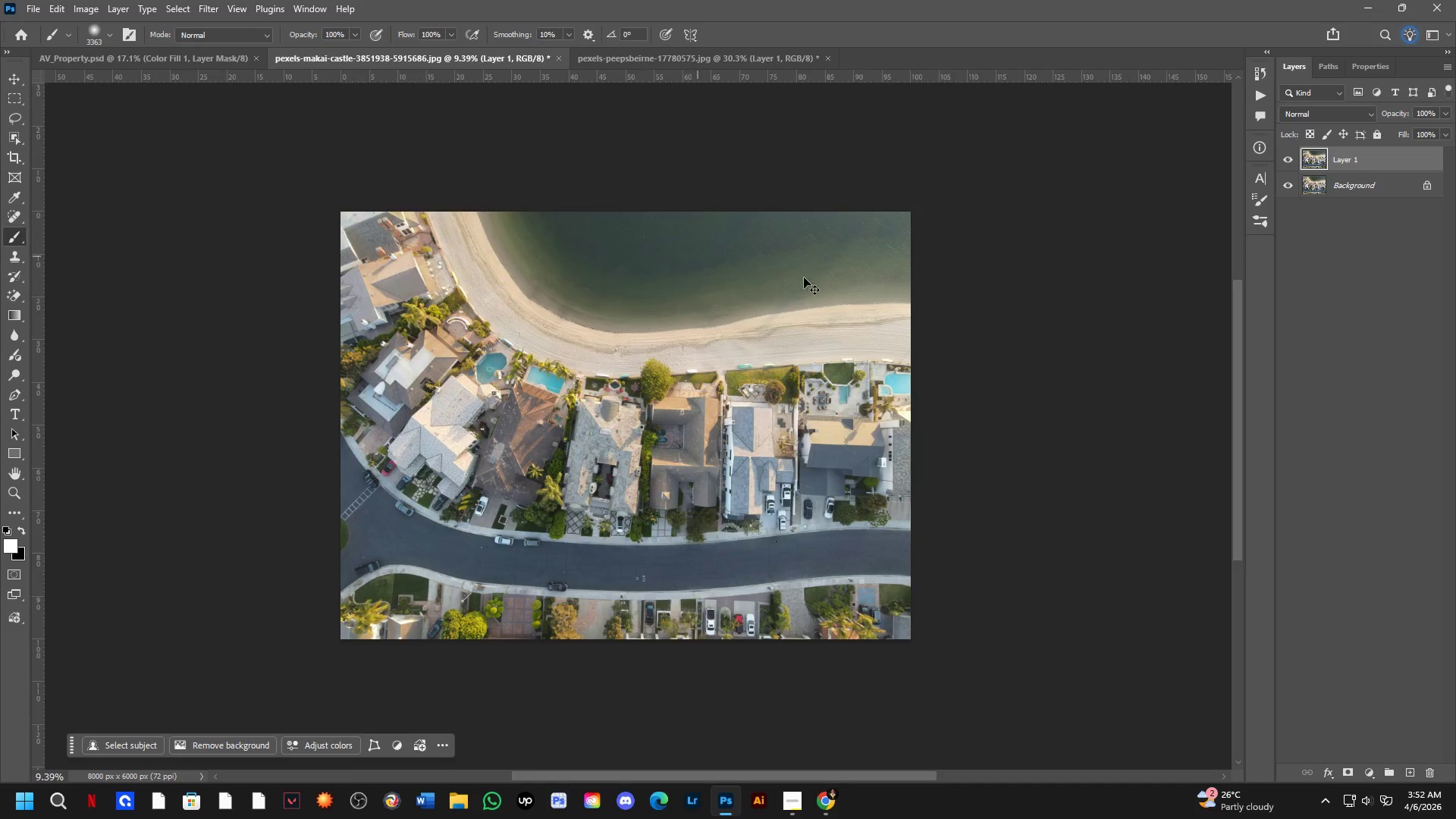 
key(Control+Tab)
 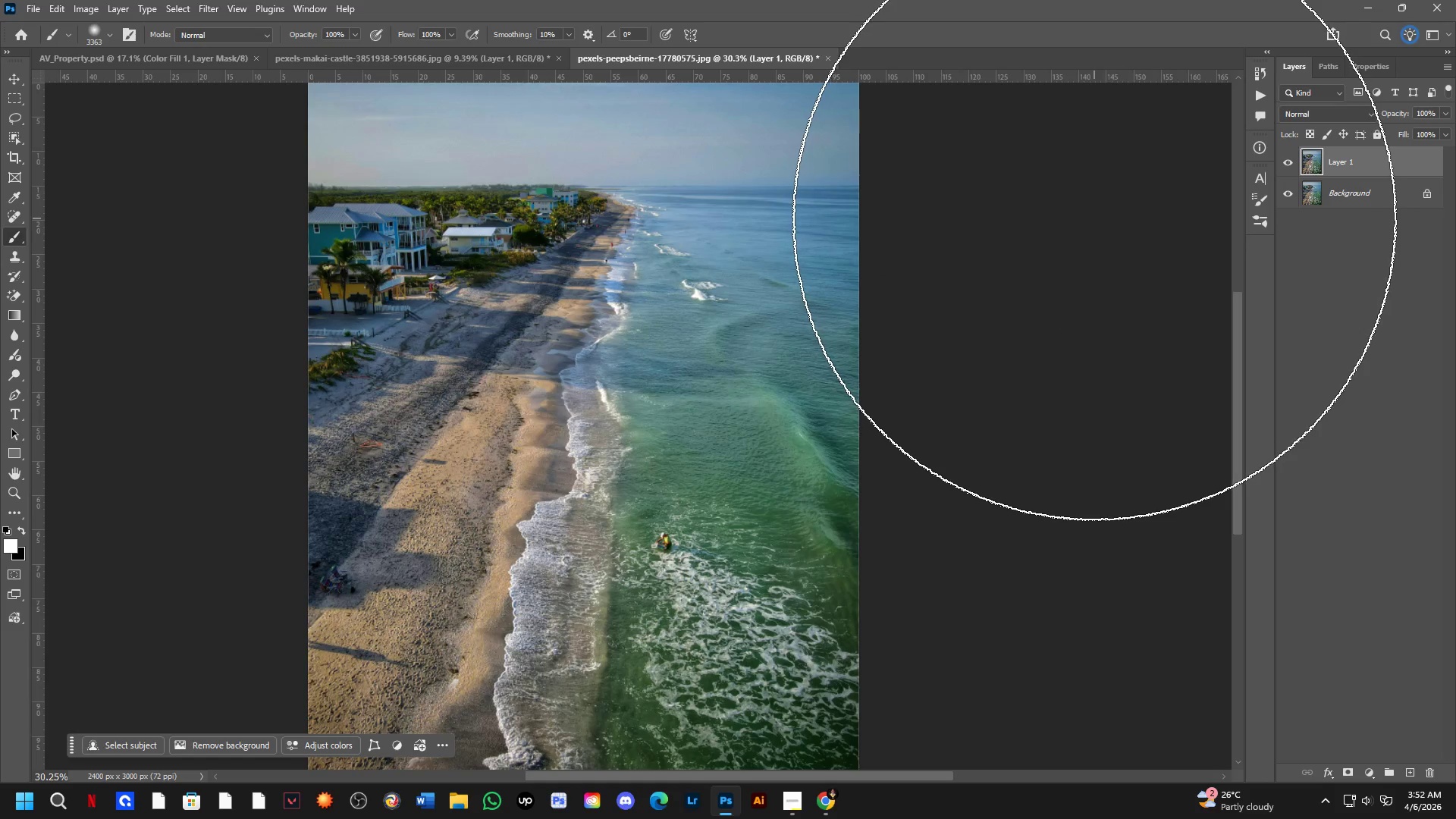 
key(Control+ControlLeft)
 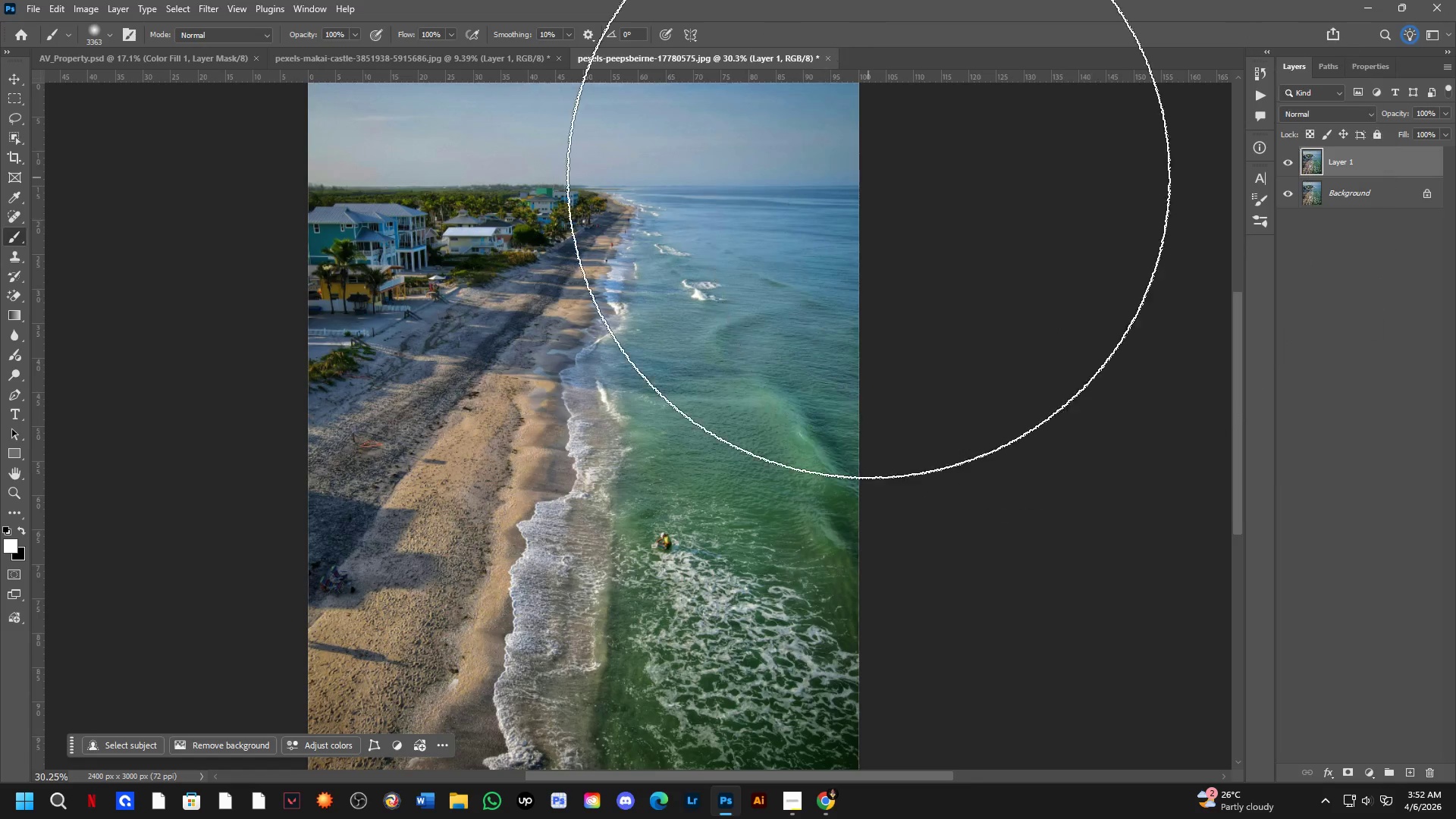 
key(Control+Tab)
 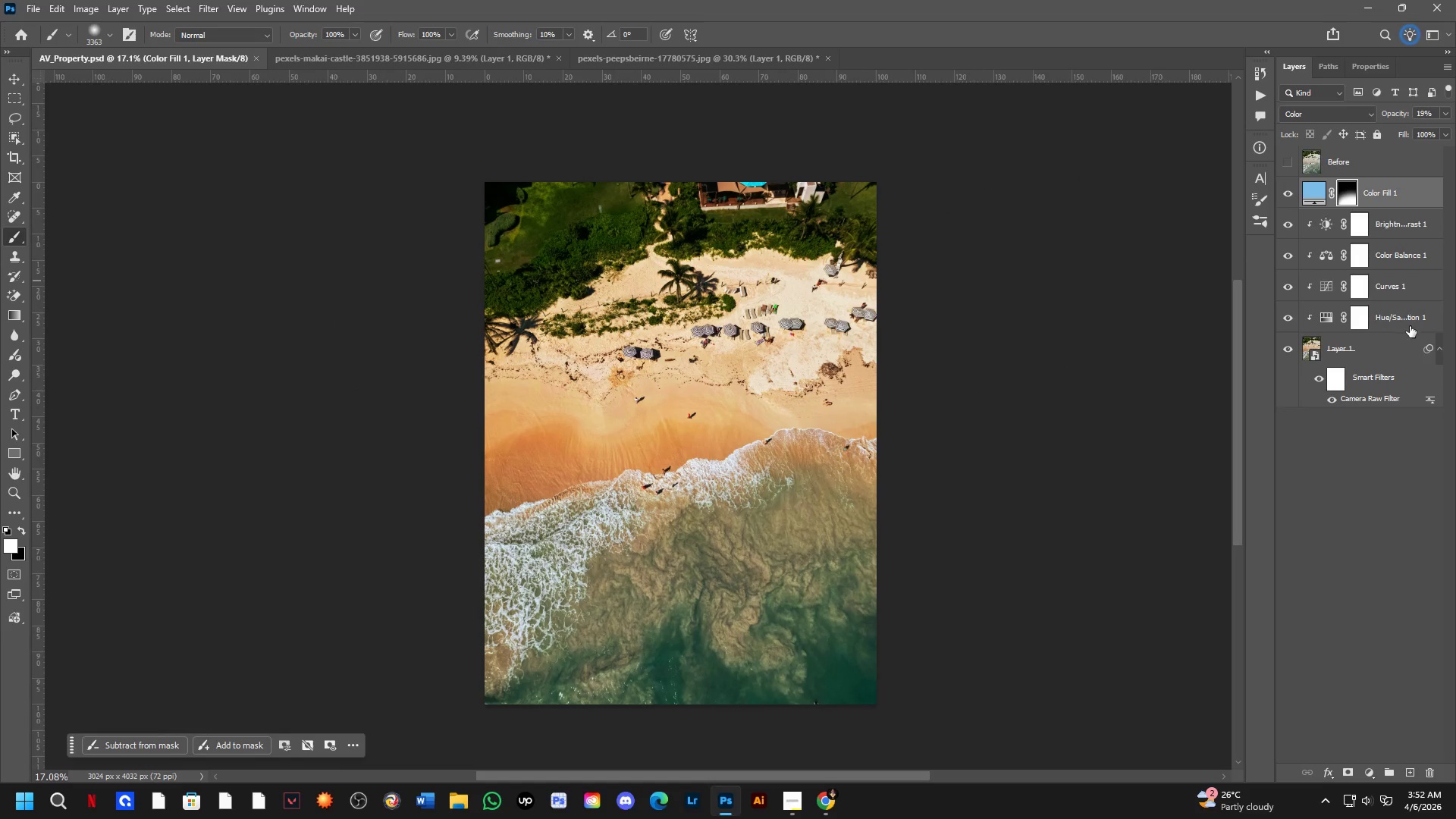 
left_click([1413, 211])
 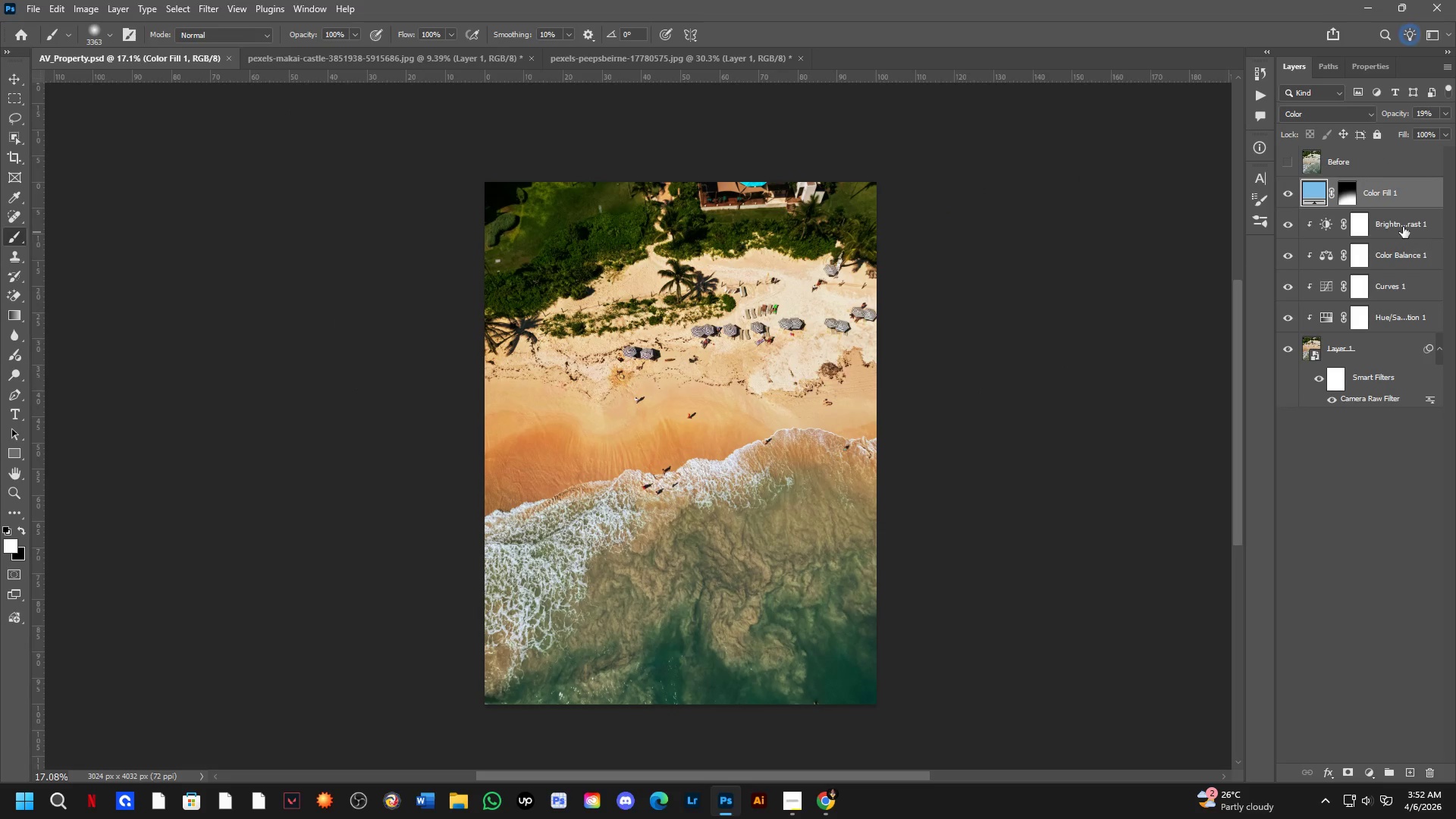 
key(Alt+Tab)